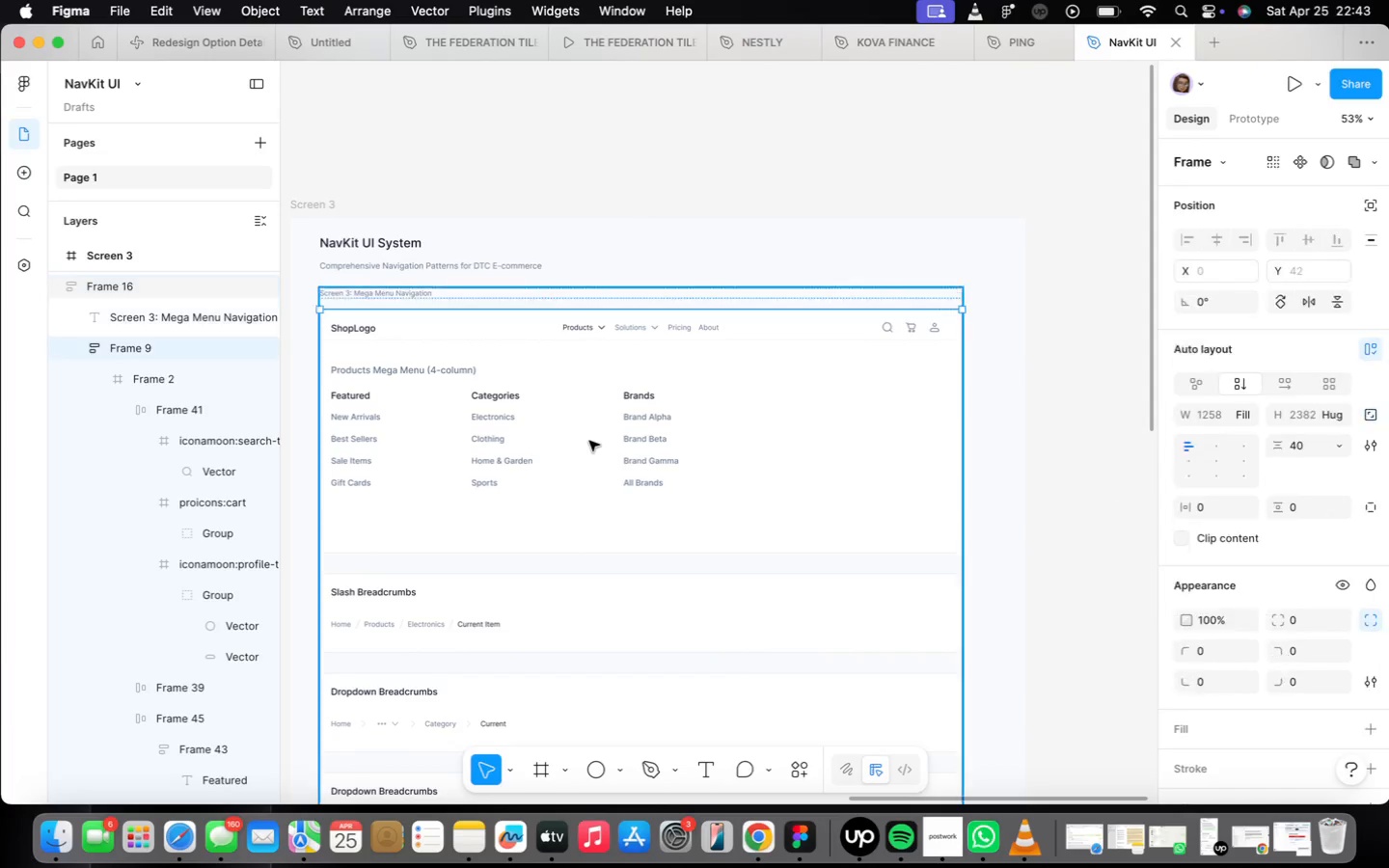 
triple_click([589, 441])
 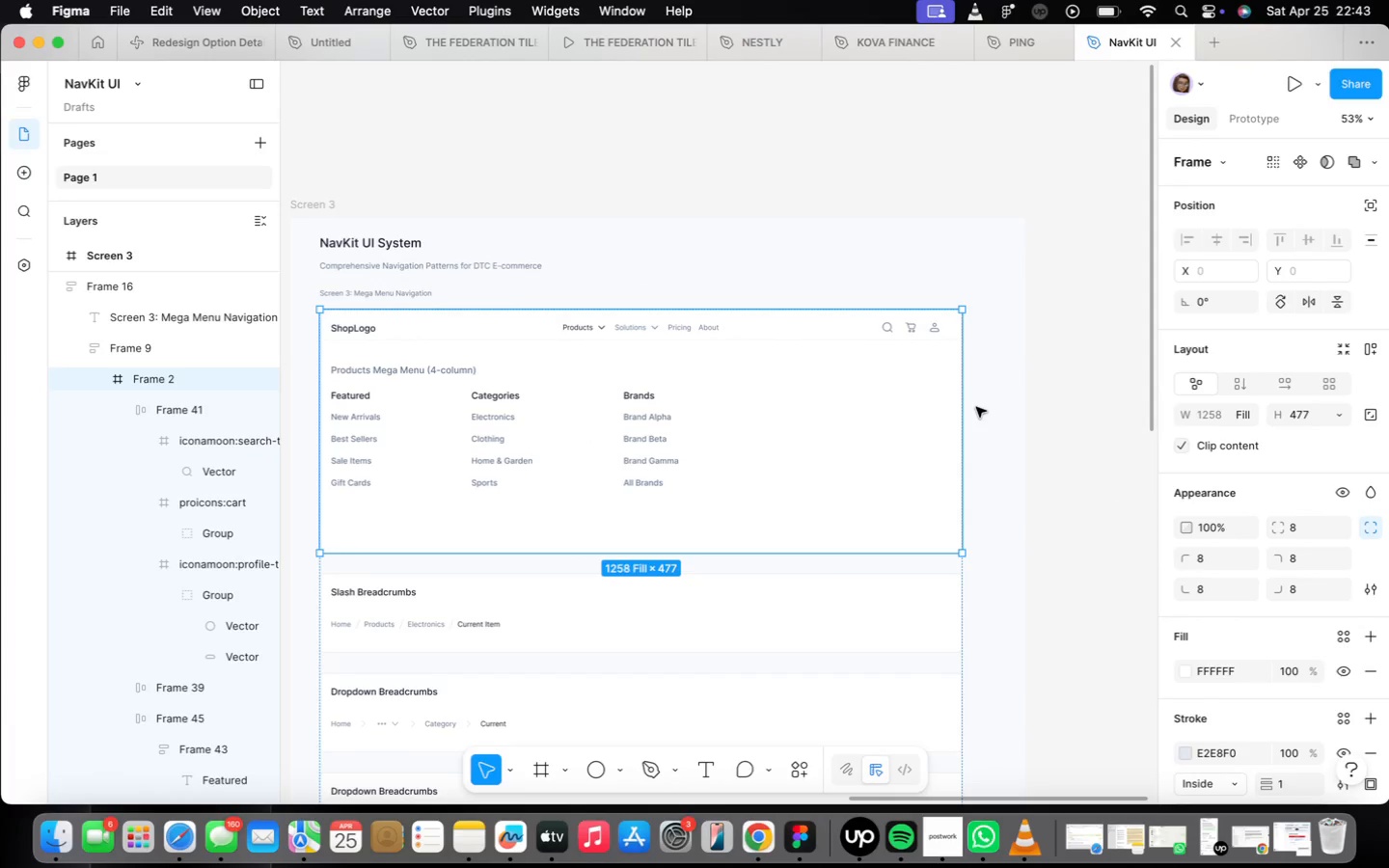 
left_click([989, 411])
 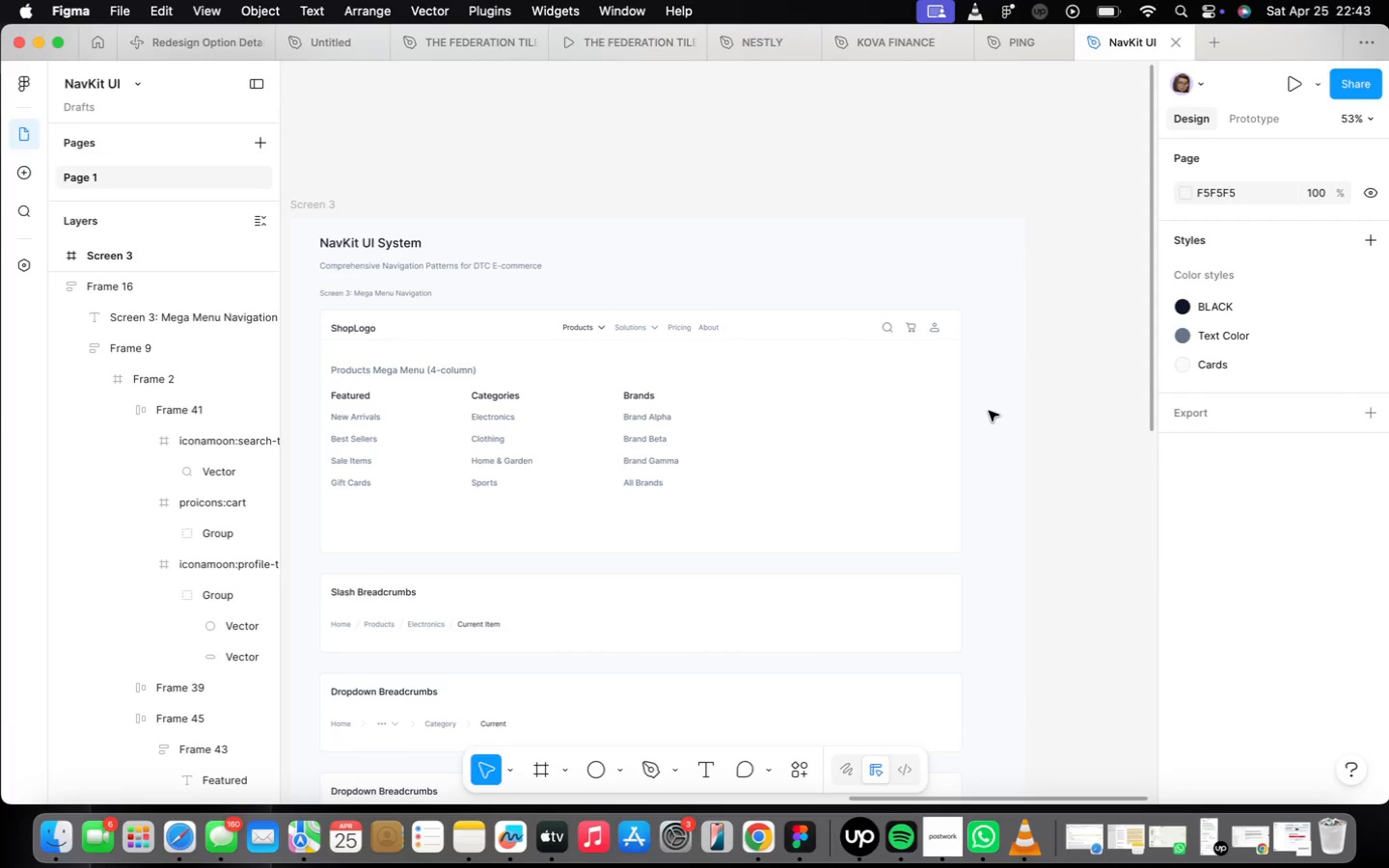 
key(F)
 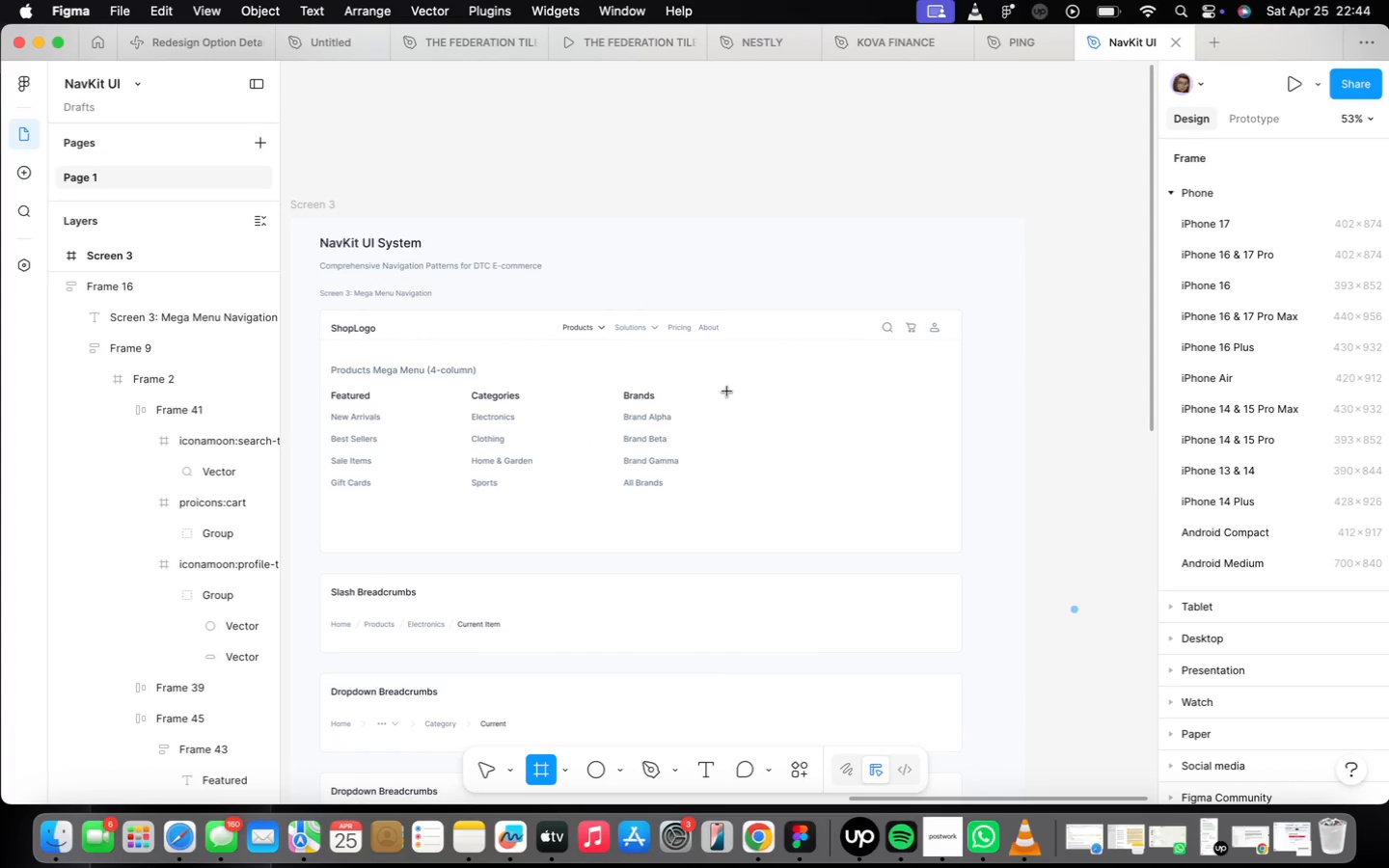 
left_click_drag(start_coordinate=[726, 393], to_coordinate=[936, 508])
 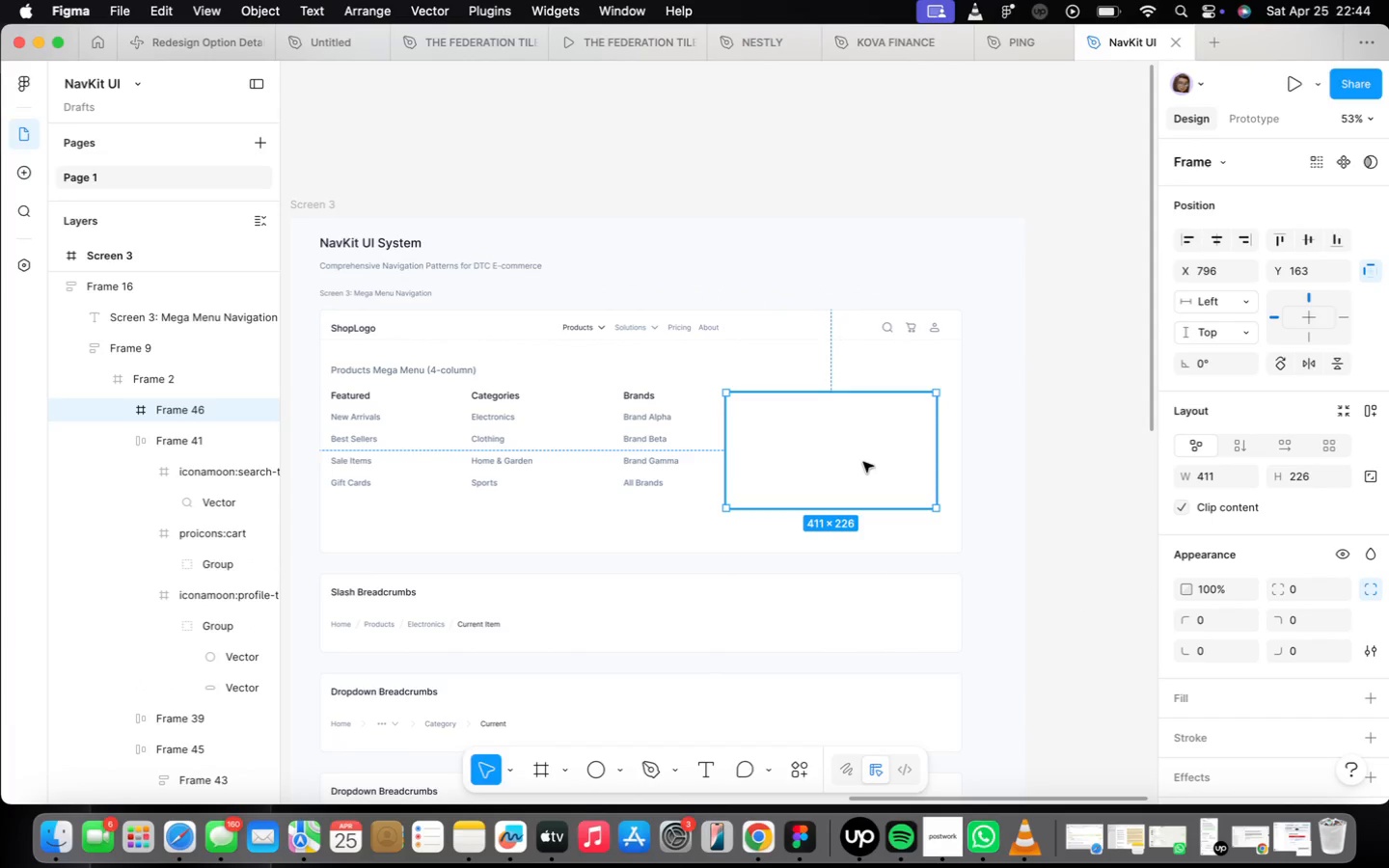 
left_click_drag(start_coordinate=[864, 463], to_coordinate=[860, 450])
 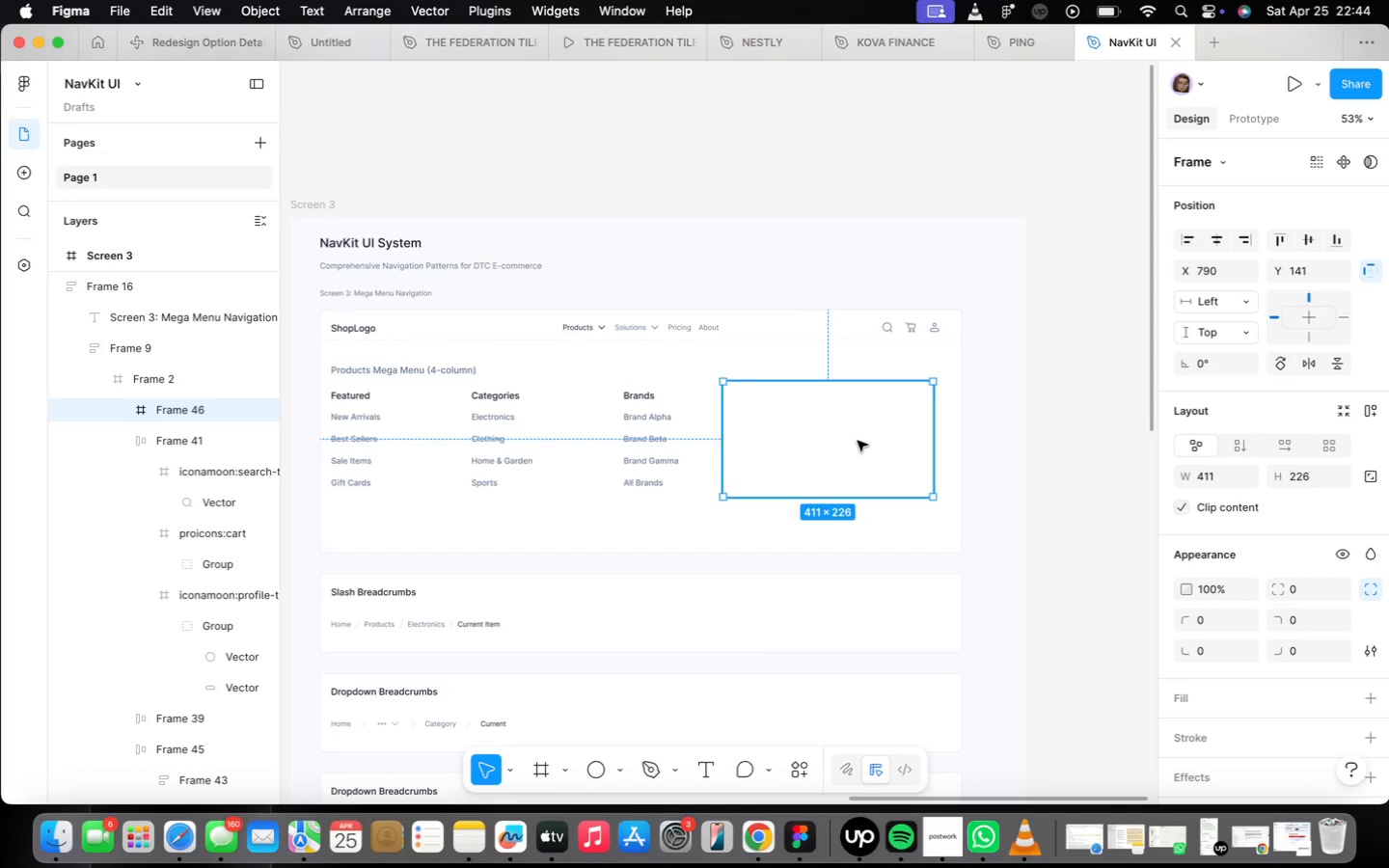 
wait(5.63)
 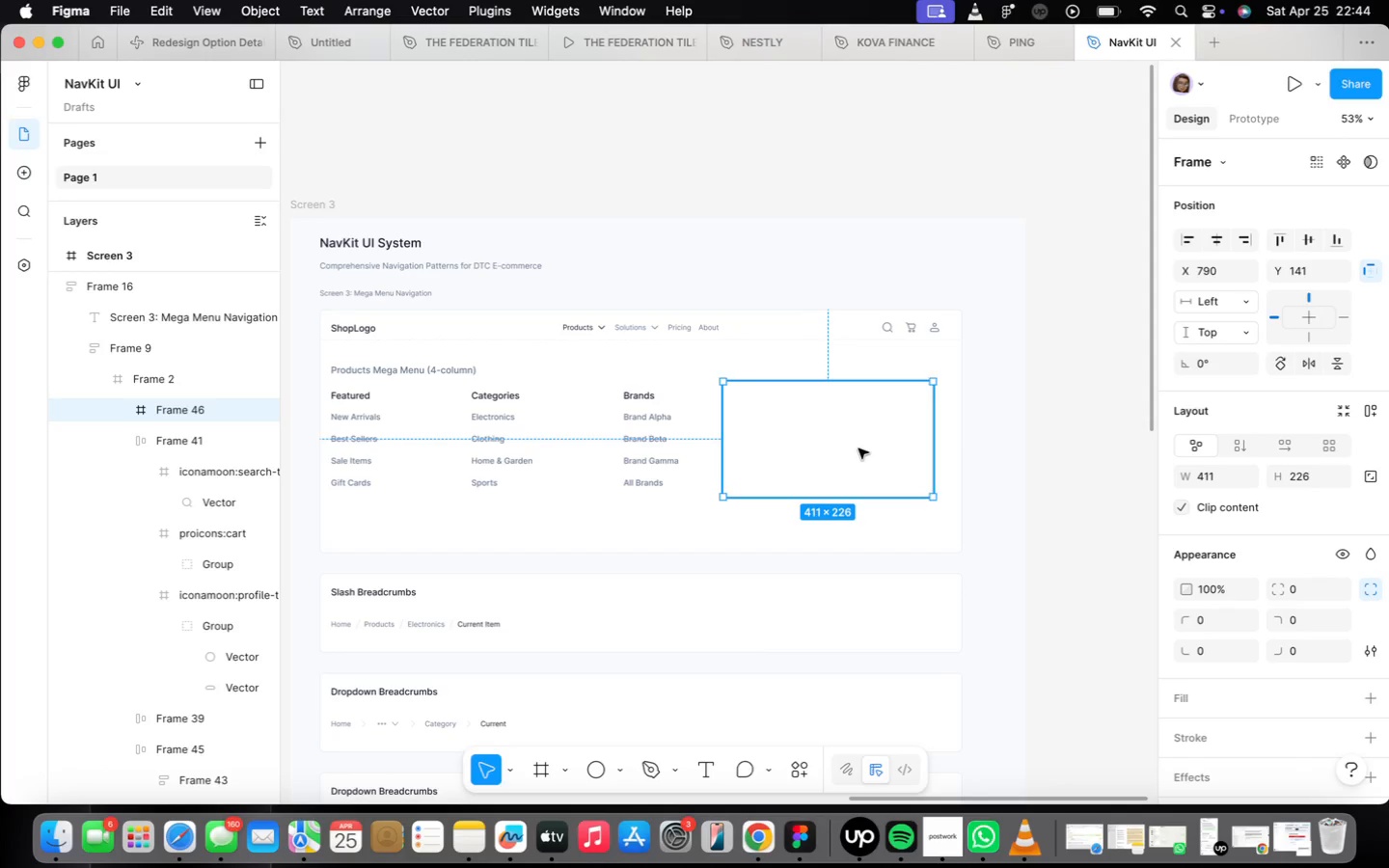 
scroll: coordinate [1238, 586], scroll_direction: down, amount: 3.0
 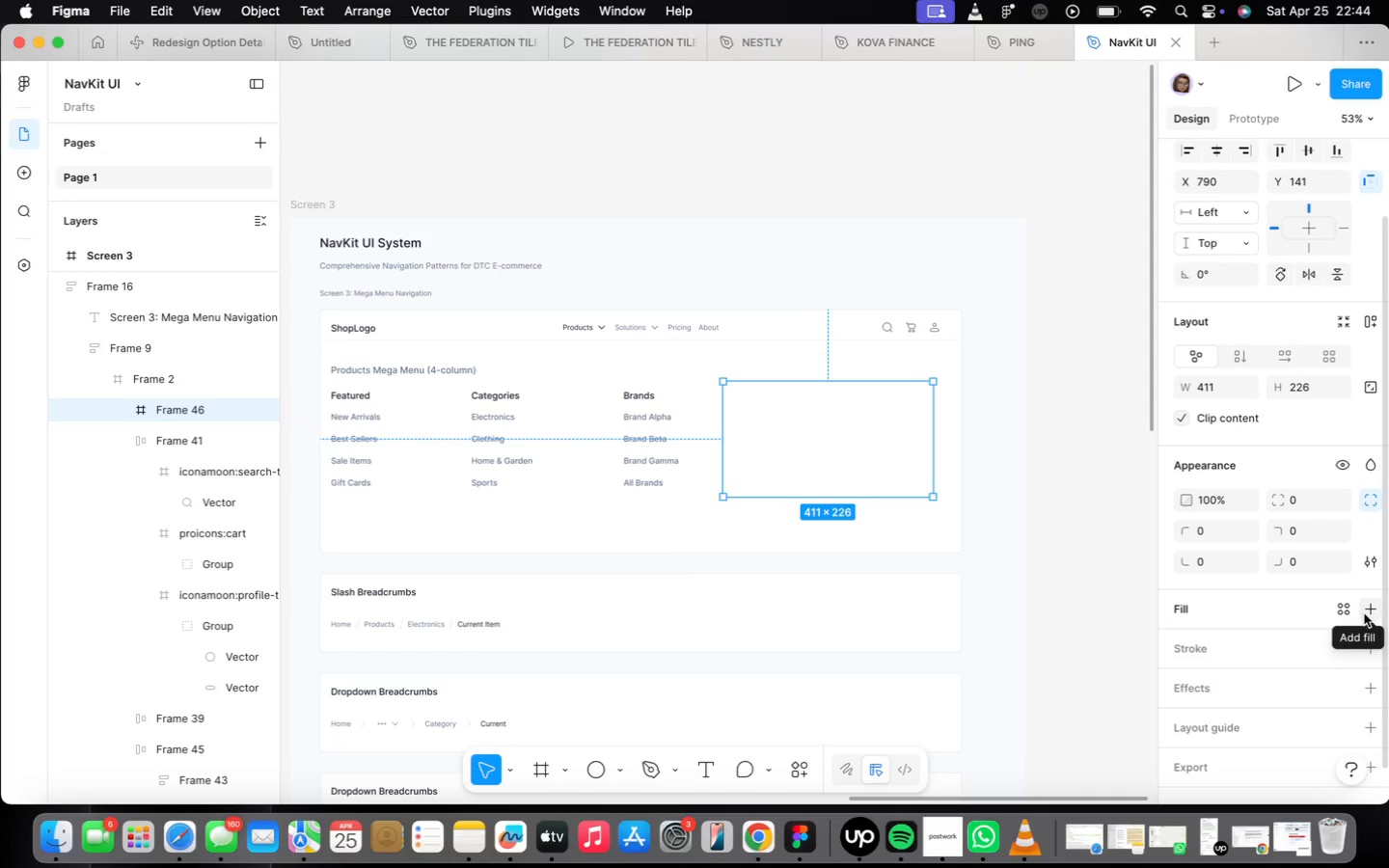 
wait(7.28)
 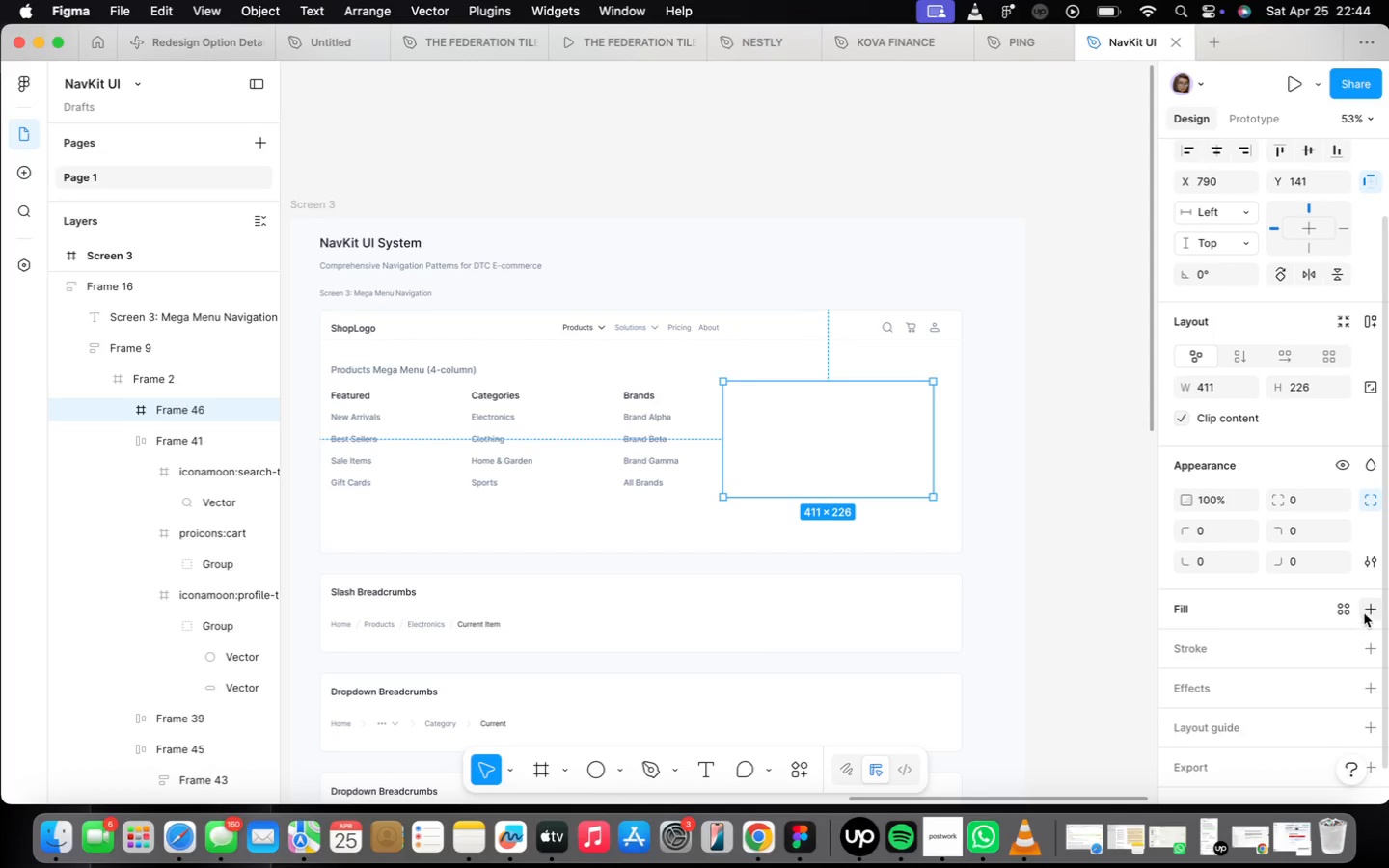 
mouse_move([1375, 612])
 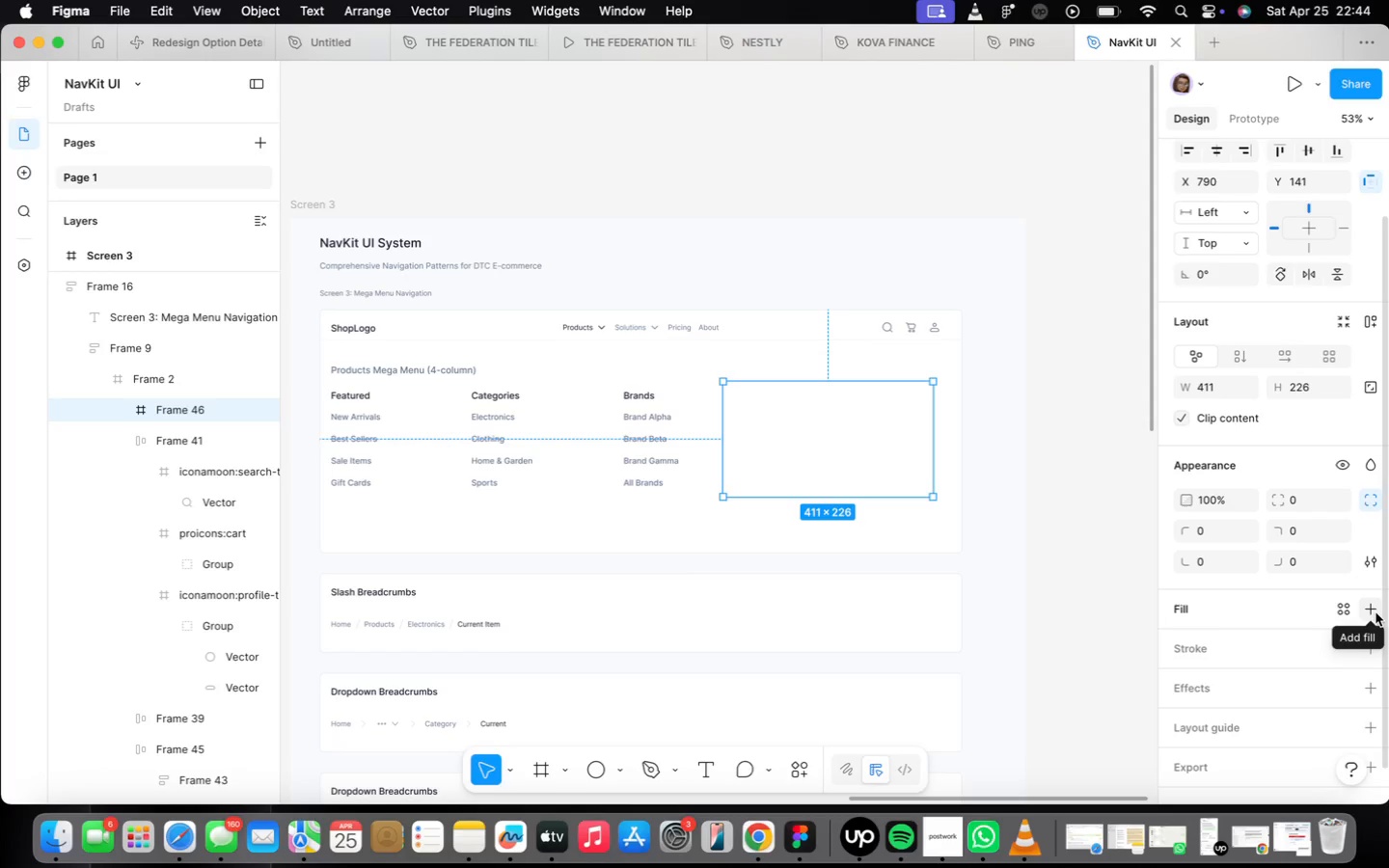 
wait(18.84)
 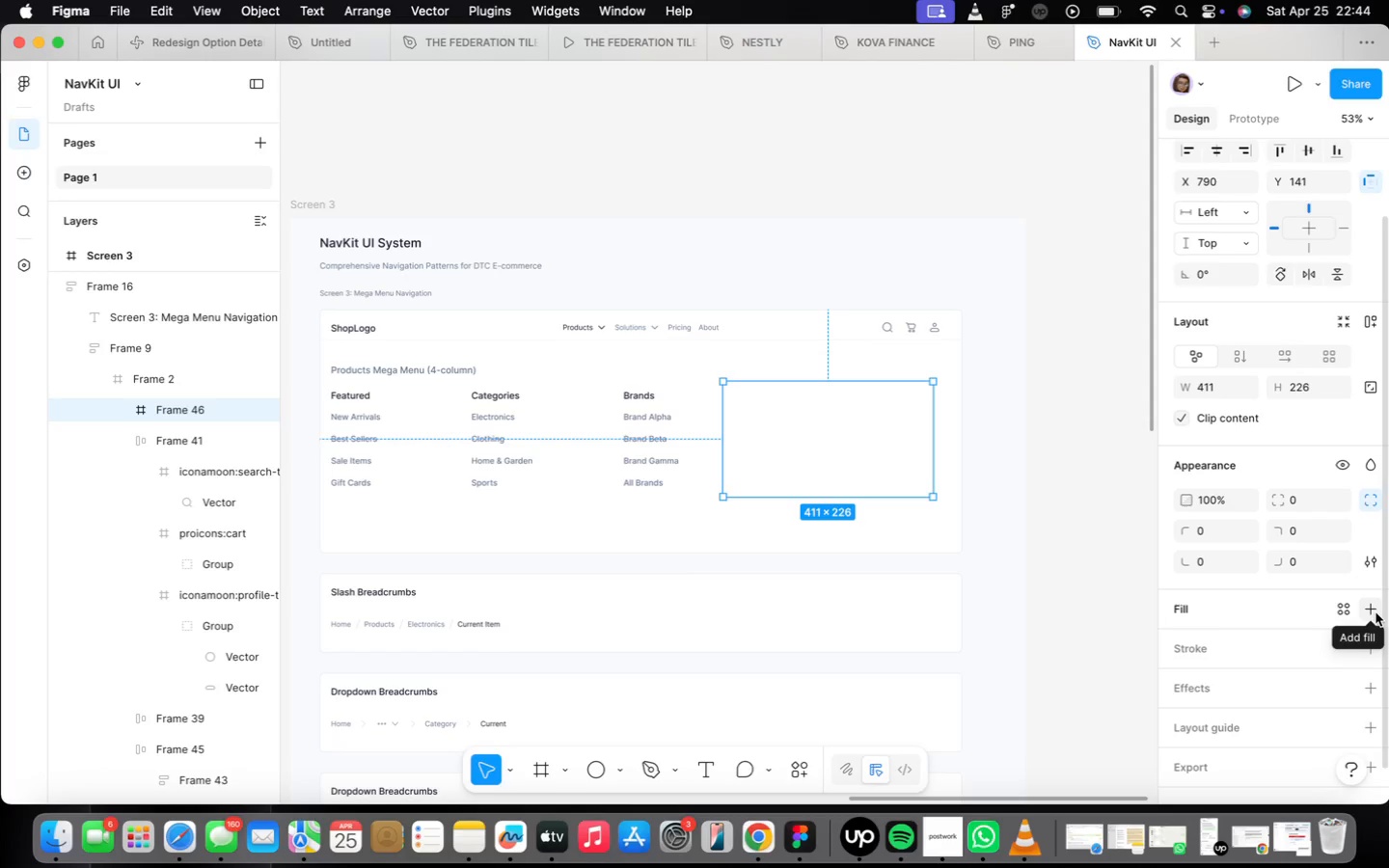 
left_click([1350, 609])
 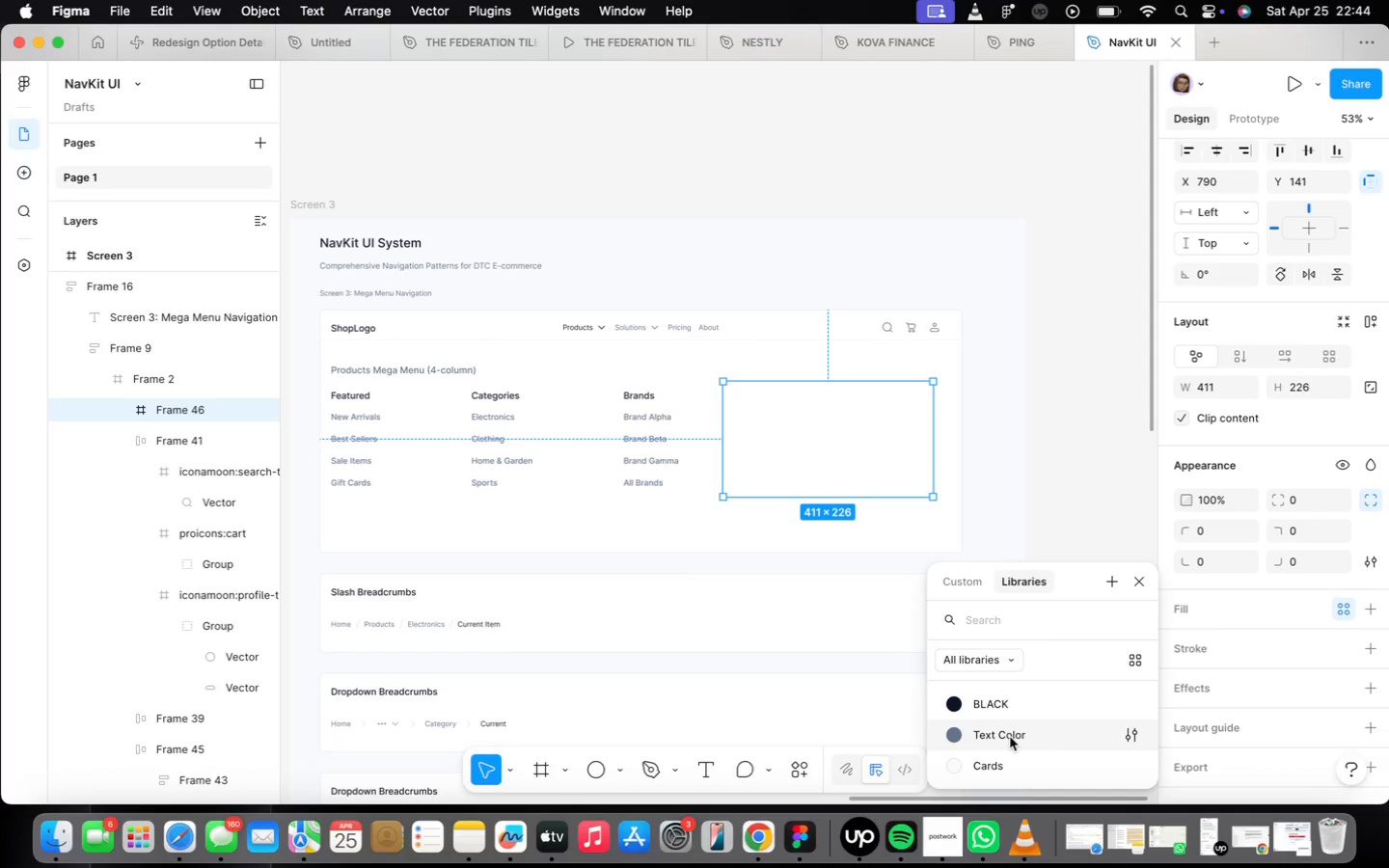 
left_click([1008, 766])
 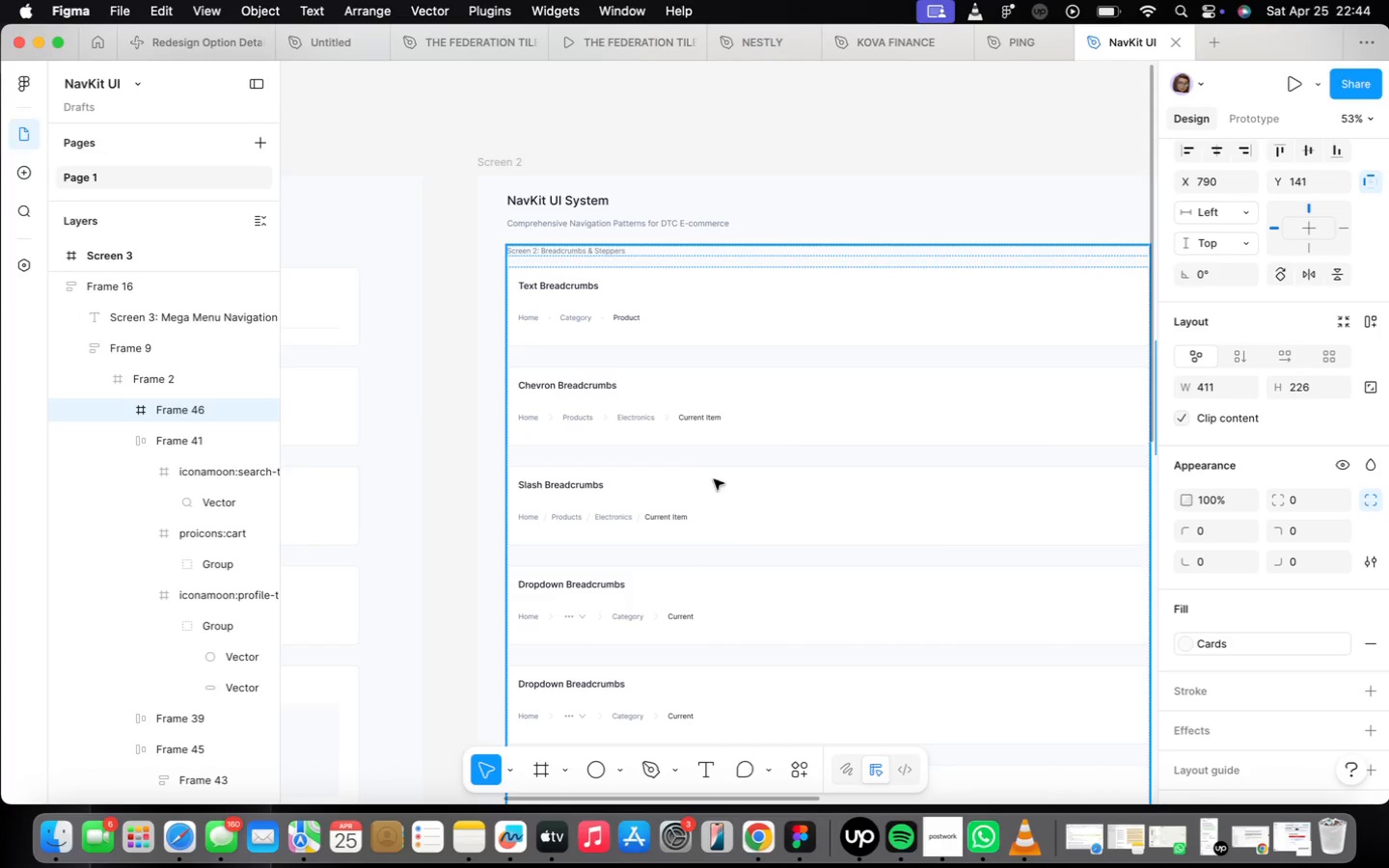 
wait(6.99)
 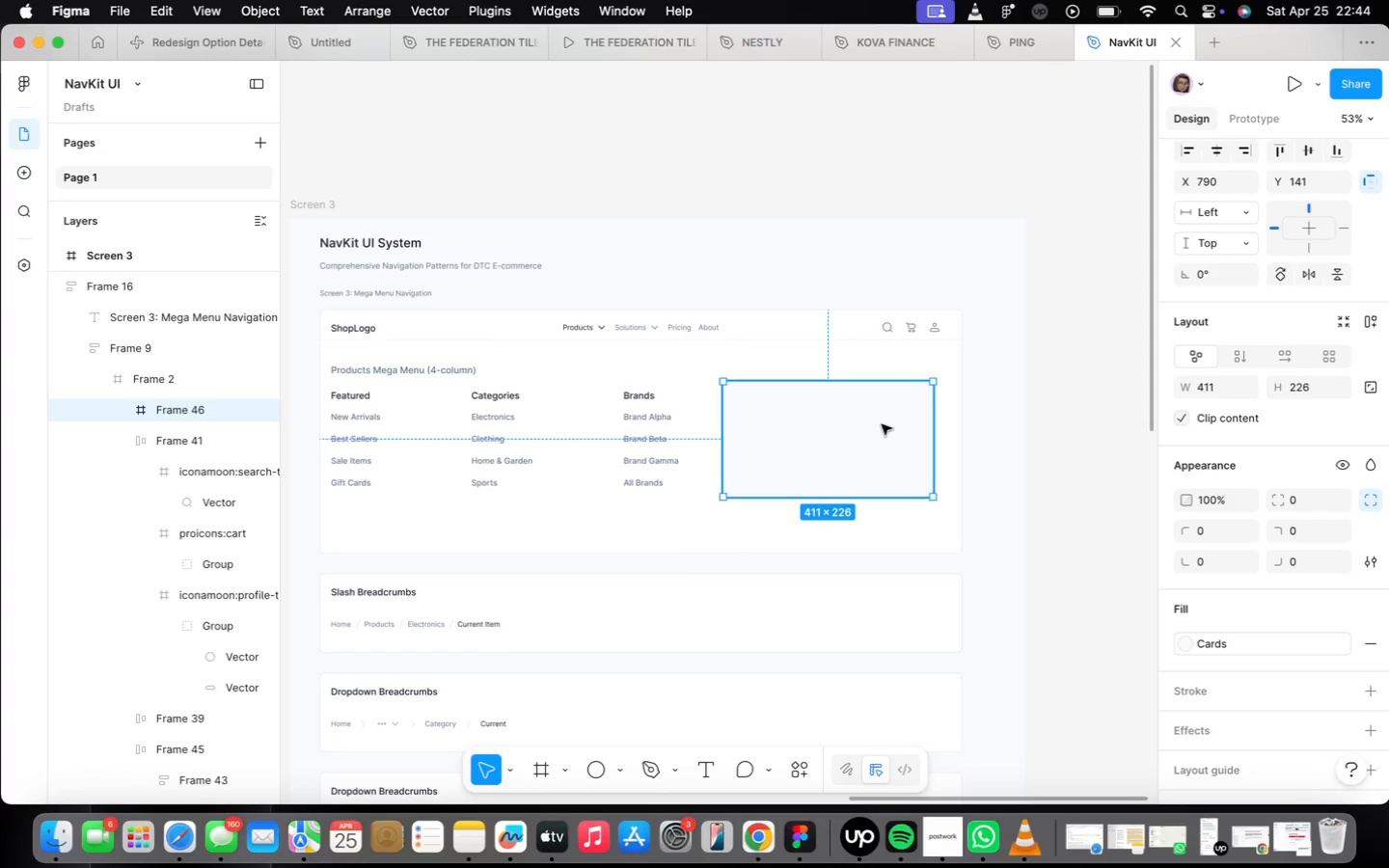 
scroll: coordinate [442, 544], scroll_direction: up, amount: 11.0
 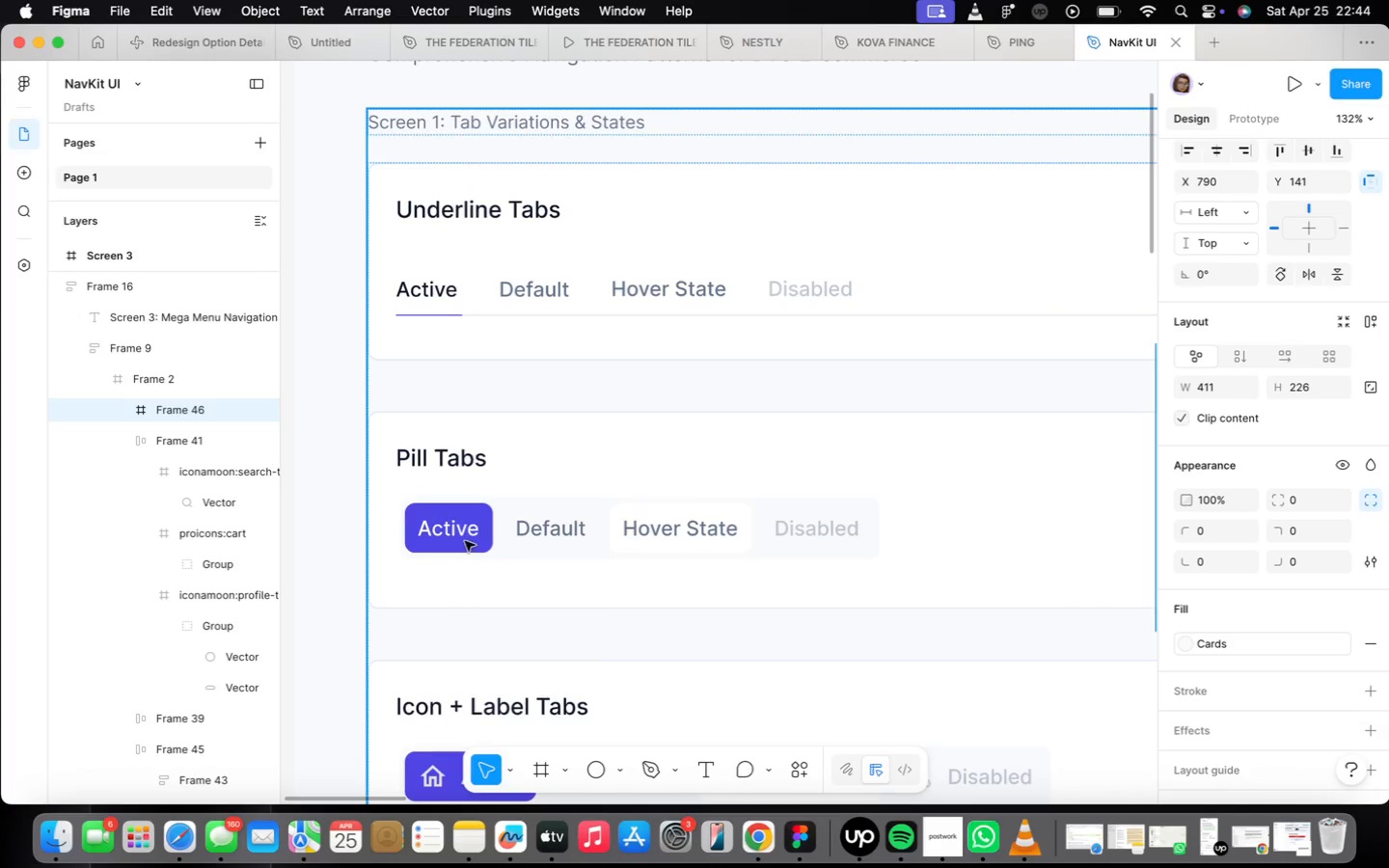 
double_click([465, 541])
 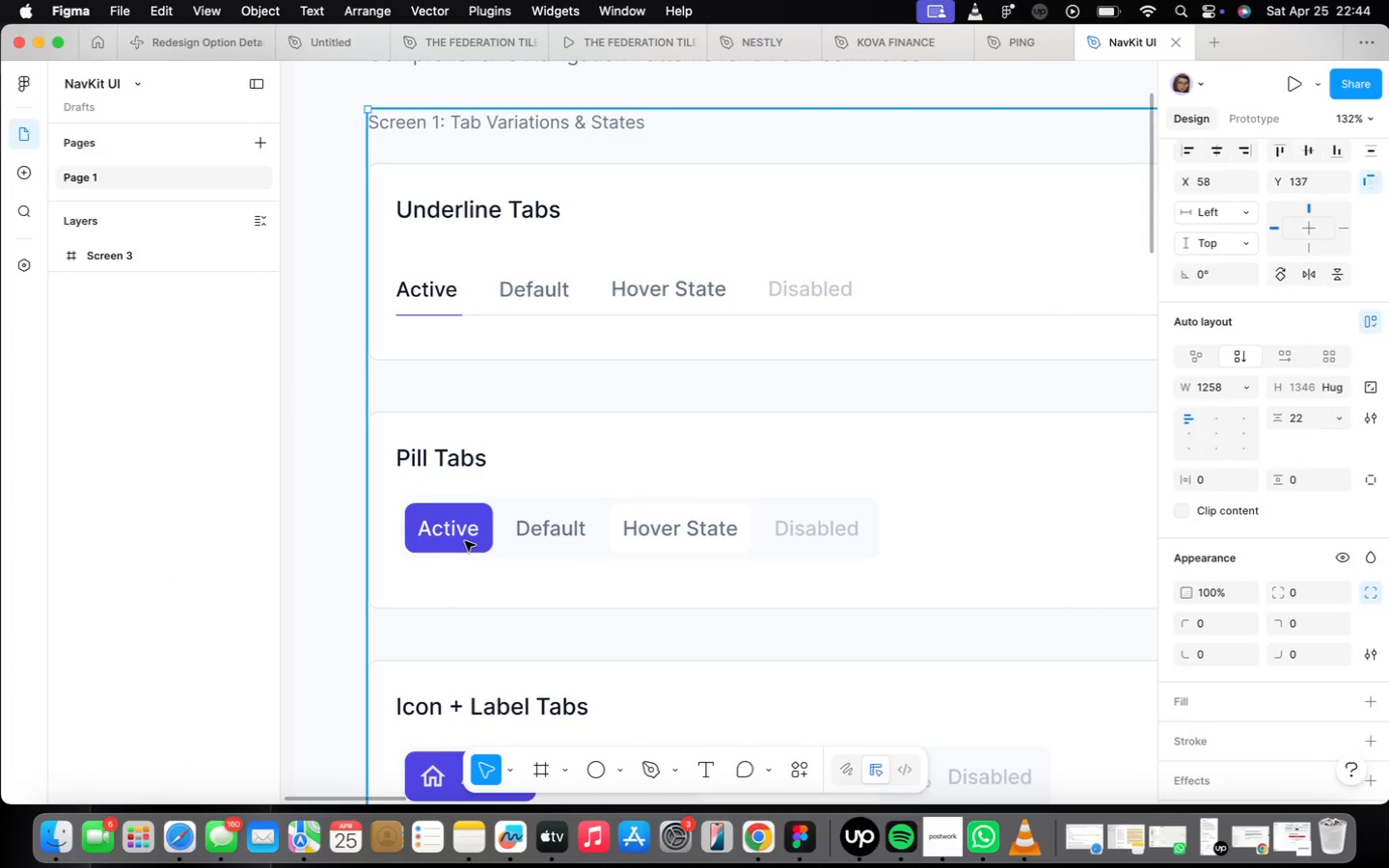 
triple_click([465, 541])
 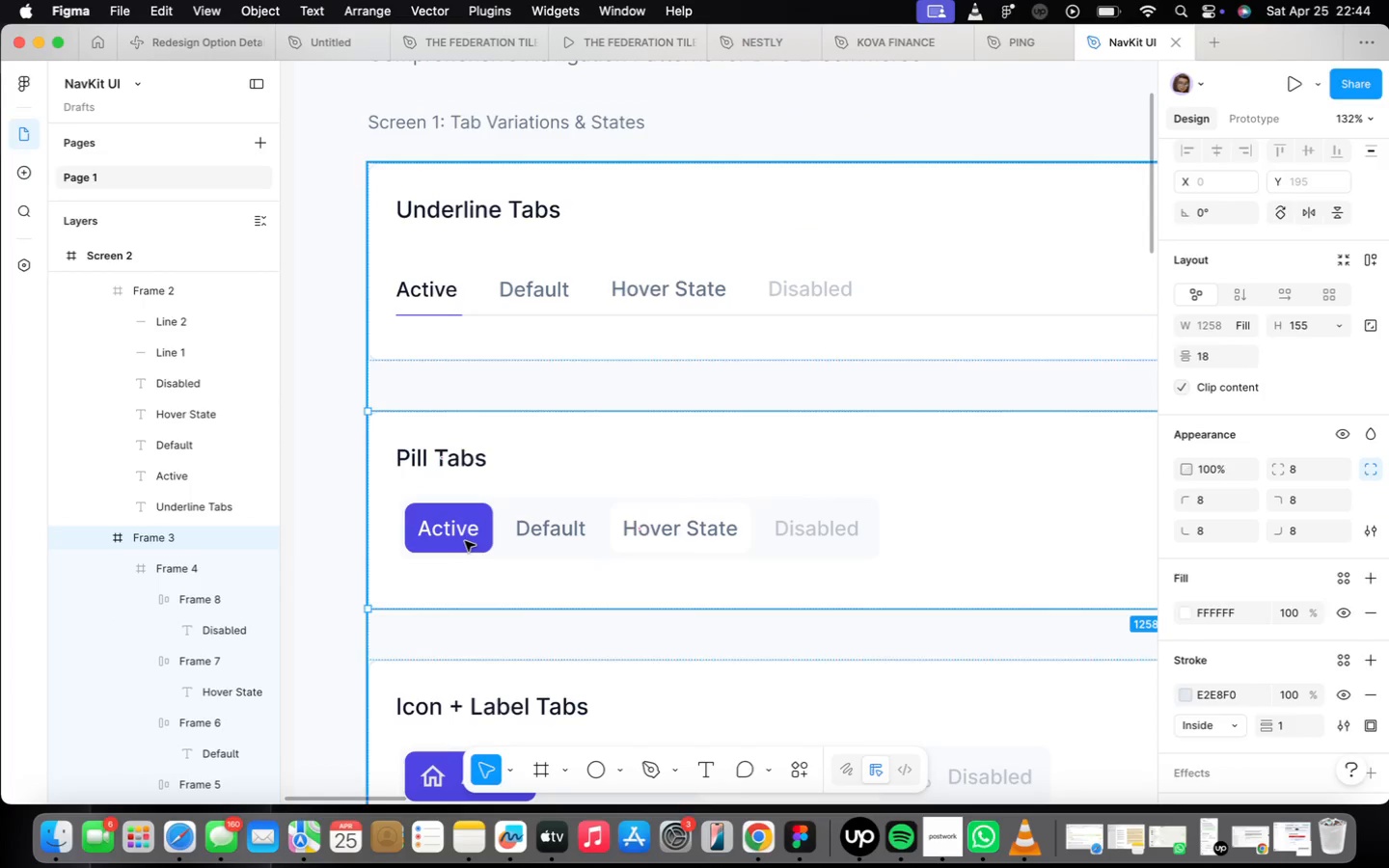 
triple_click([465, 541])
 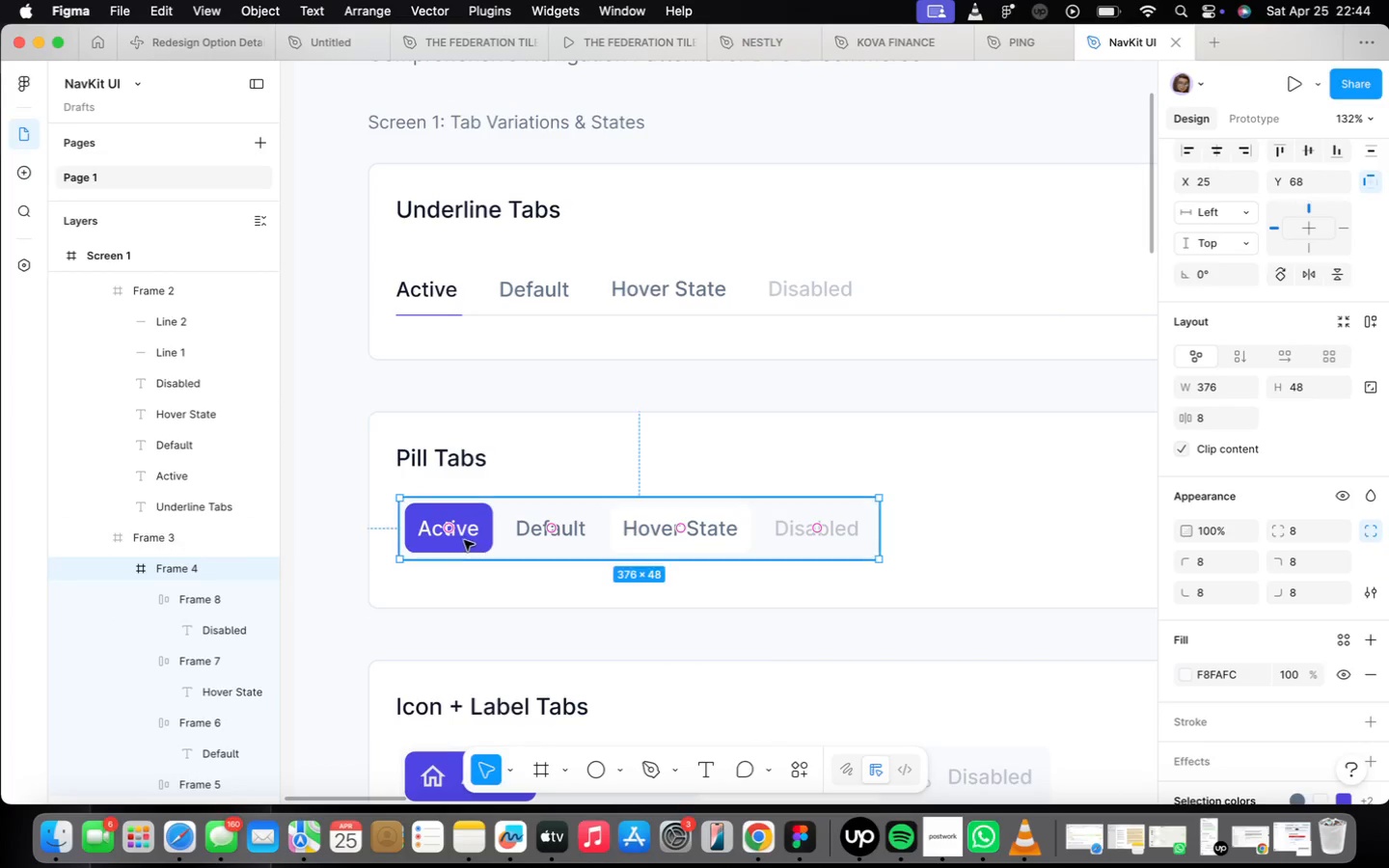 
triple_click([463, 538])
 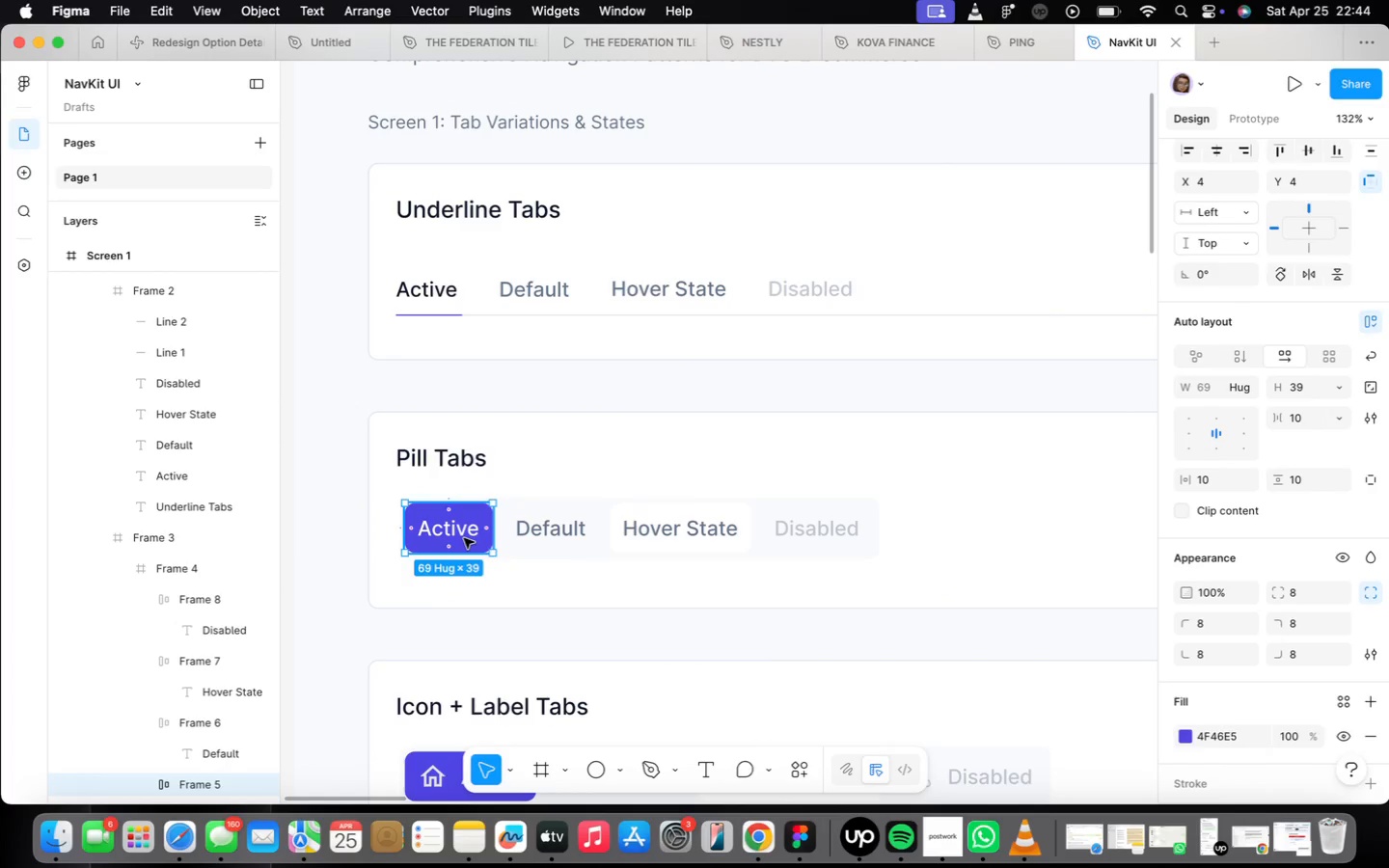 
scroll: coordinate [464, 538], scroll_direction: down, amount: 31.0
 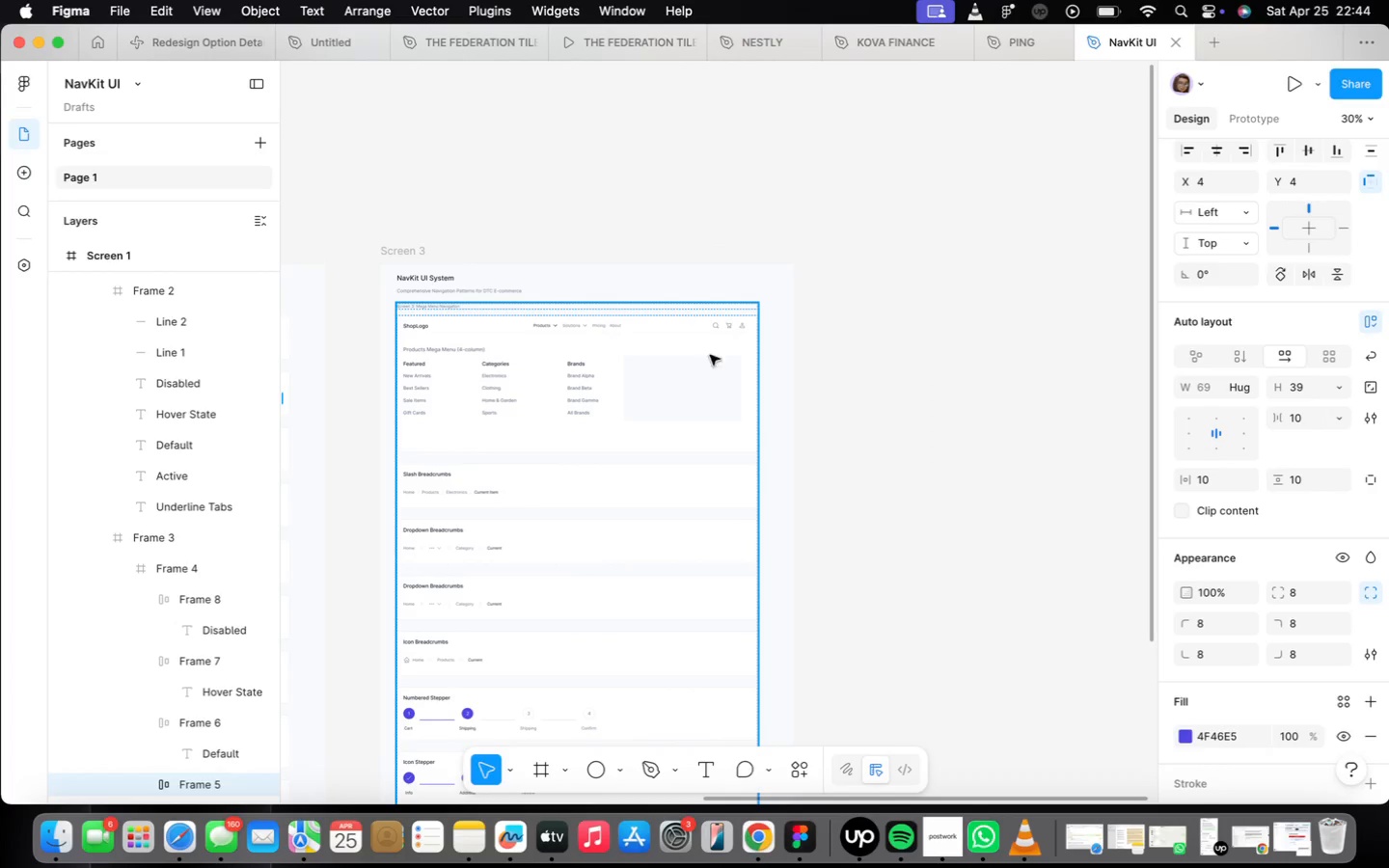 
left_click([689, 421])
 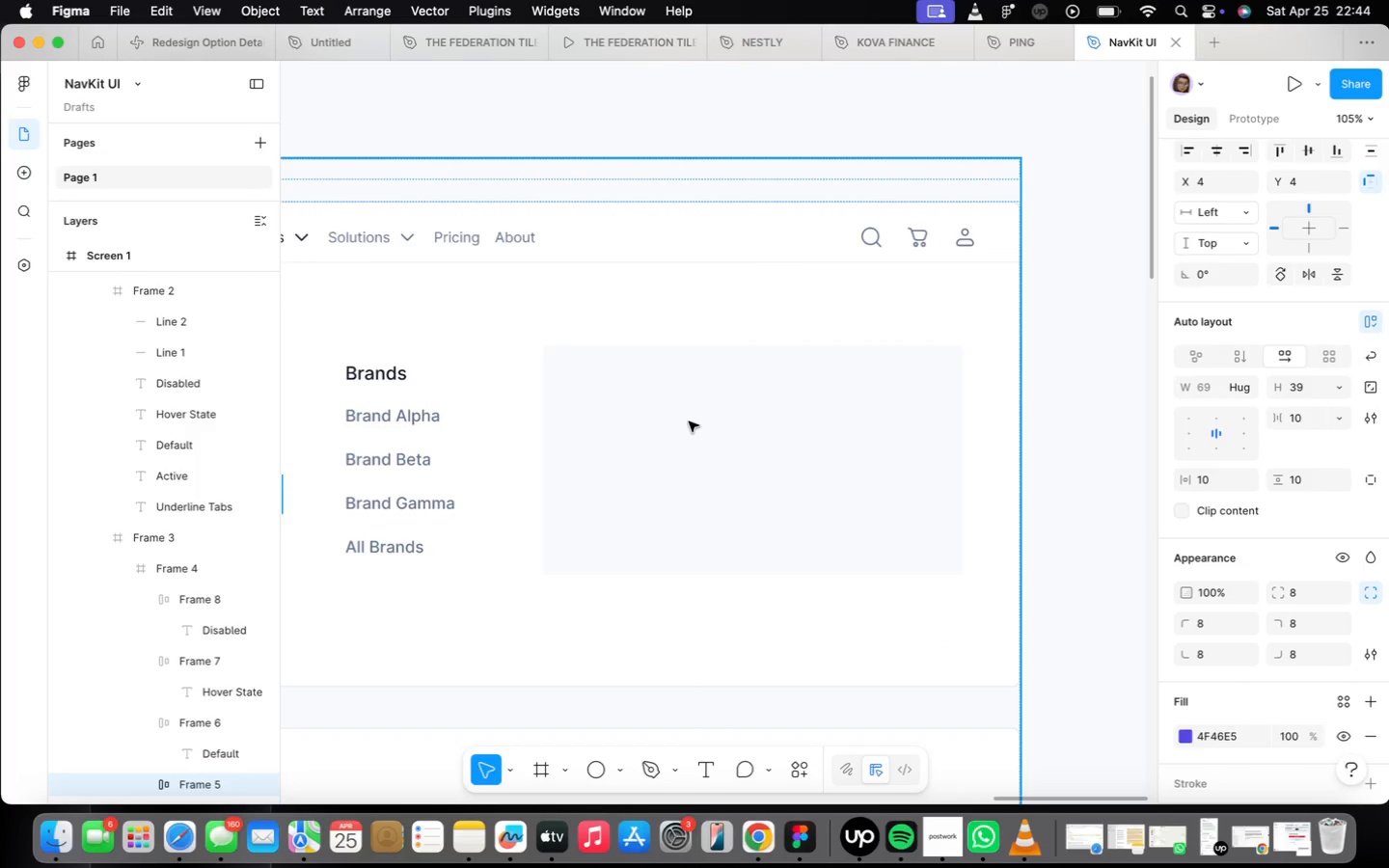 
scroll: coordinate [655, 361], scroll_direction: up, amount: 18.0
 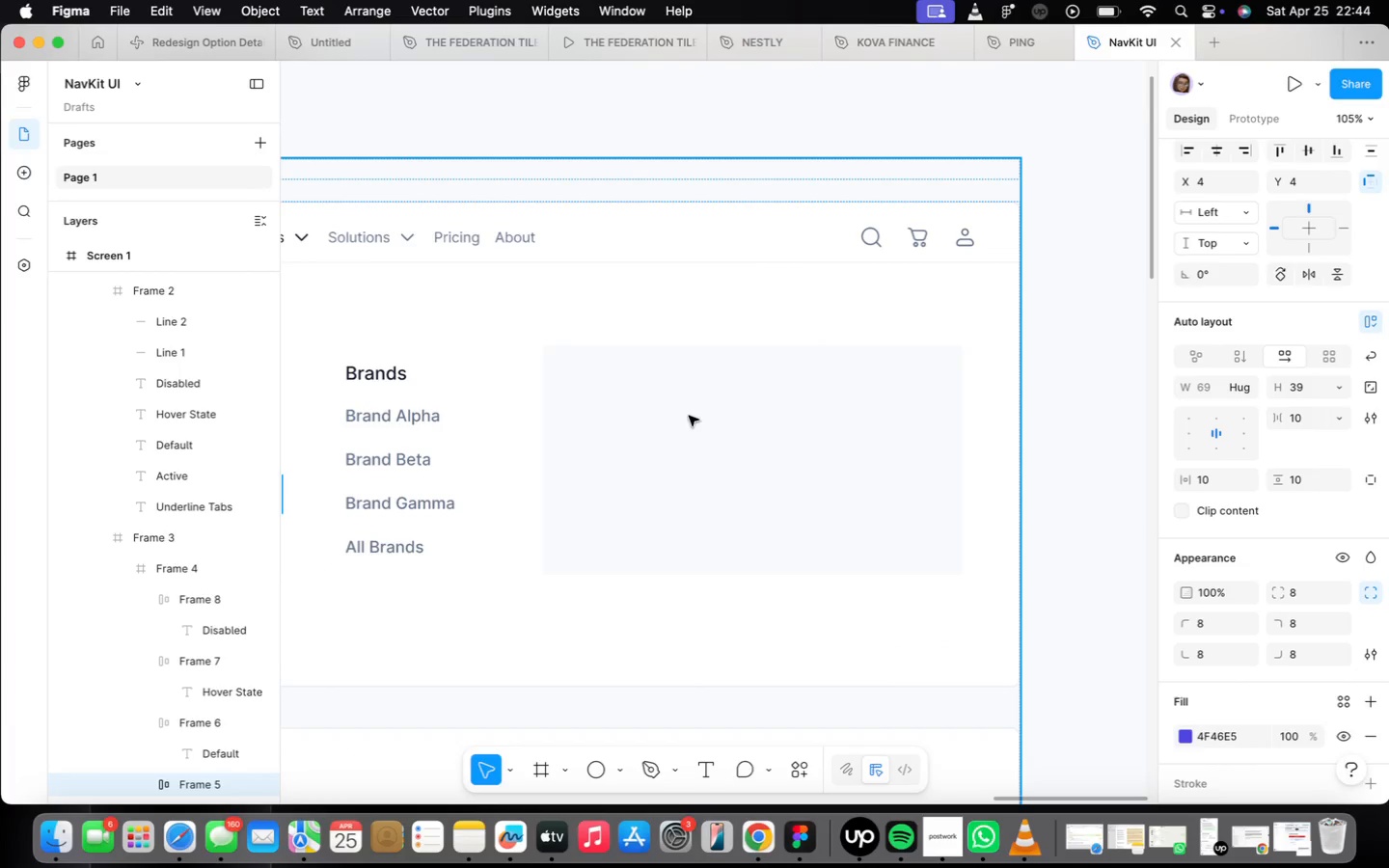 
double_click([689, 421])
 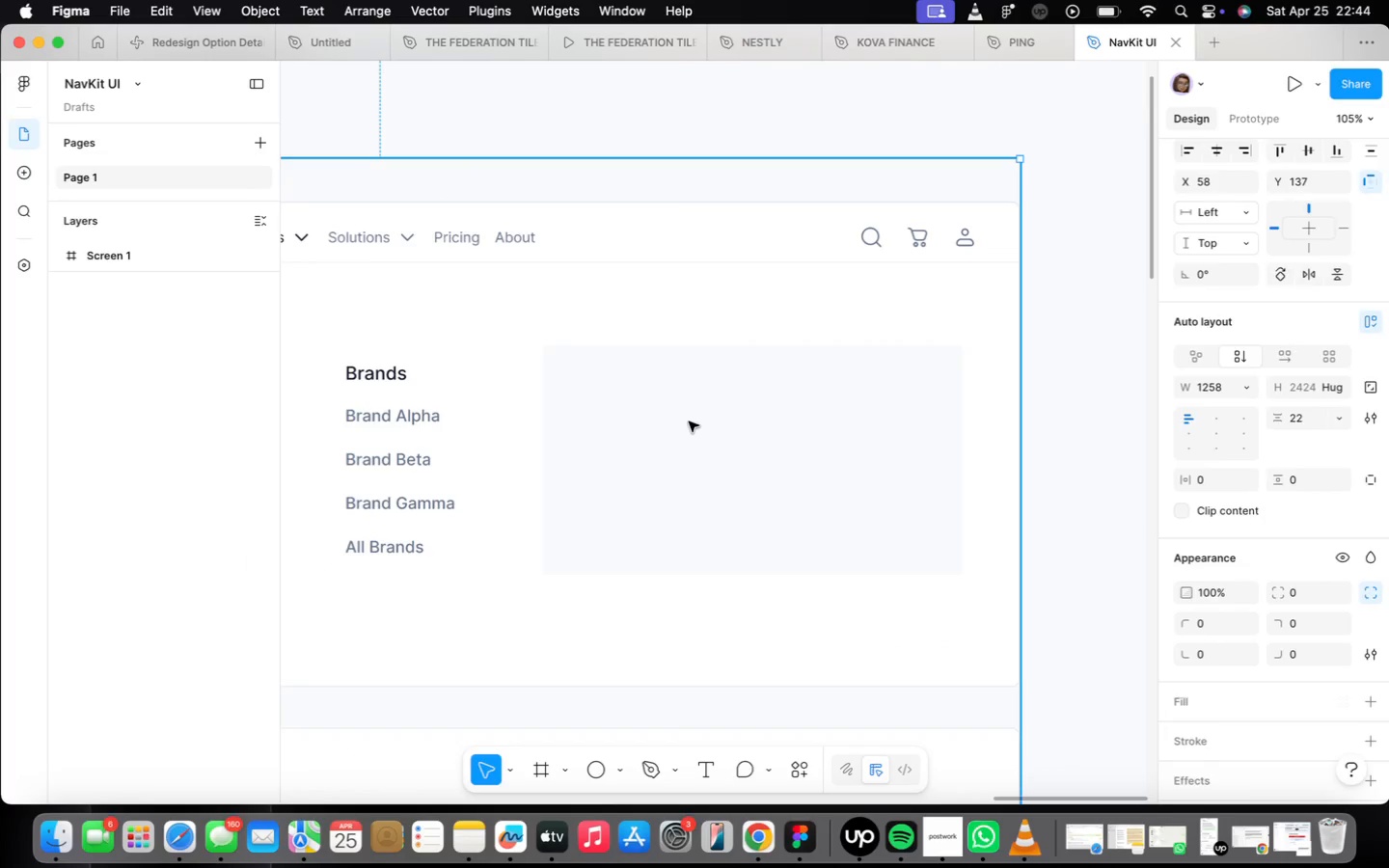 
triple_click([689, 421])
 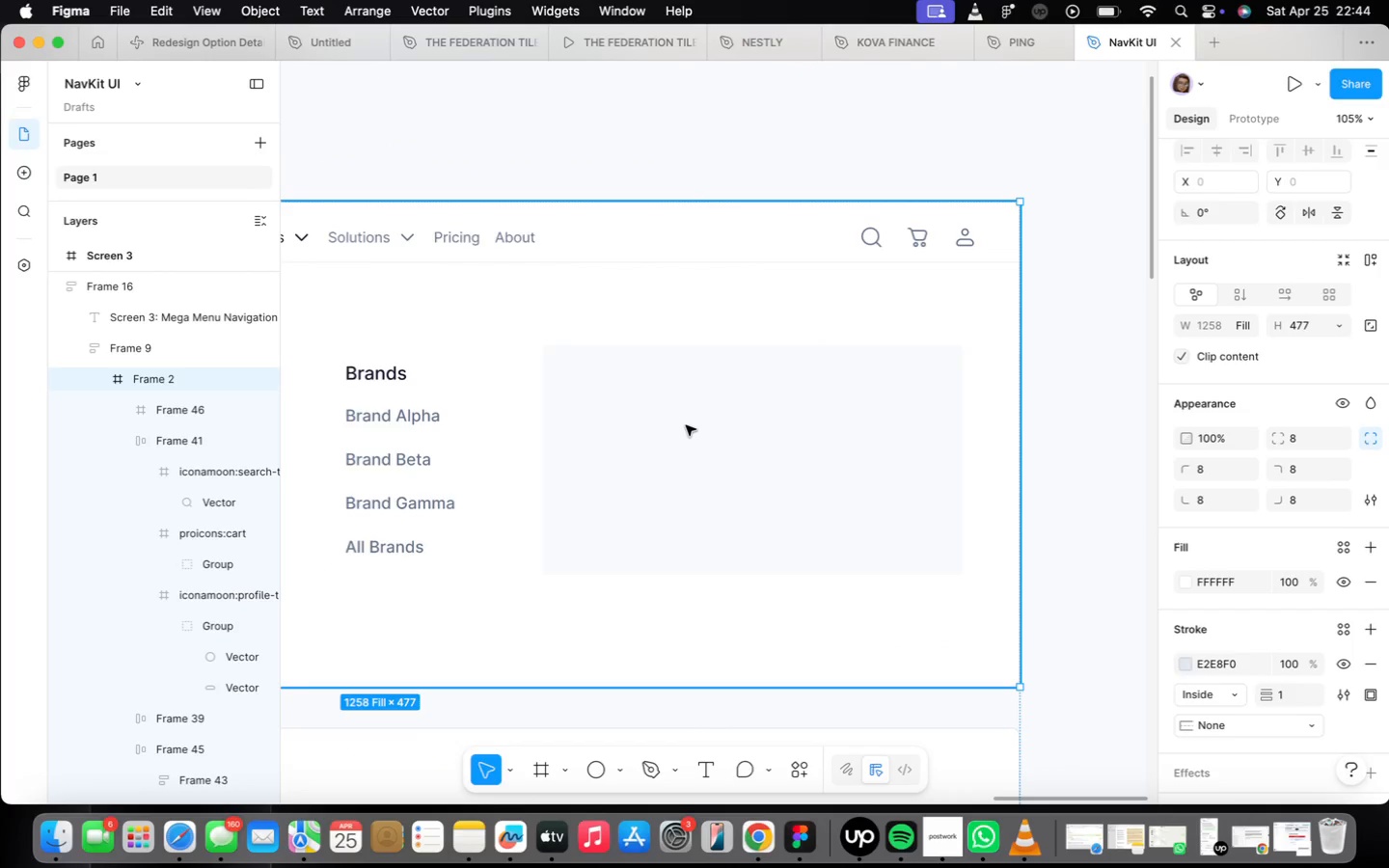 
double_click([686, 424])
 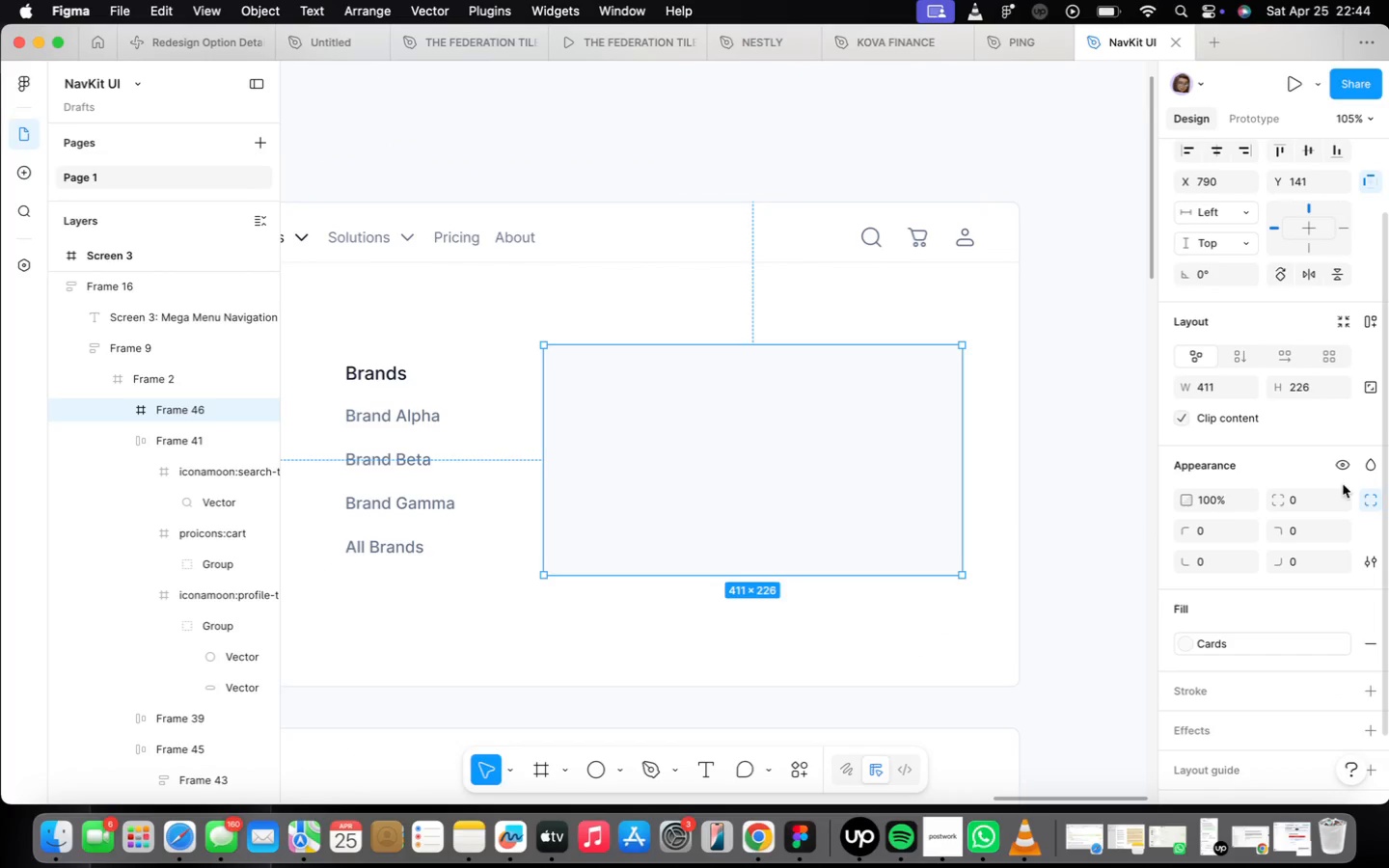 
left_click([1322, 498])
 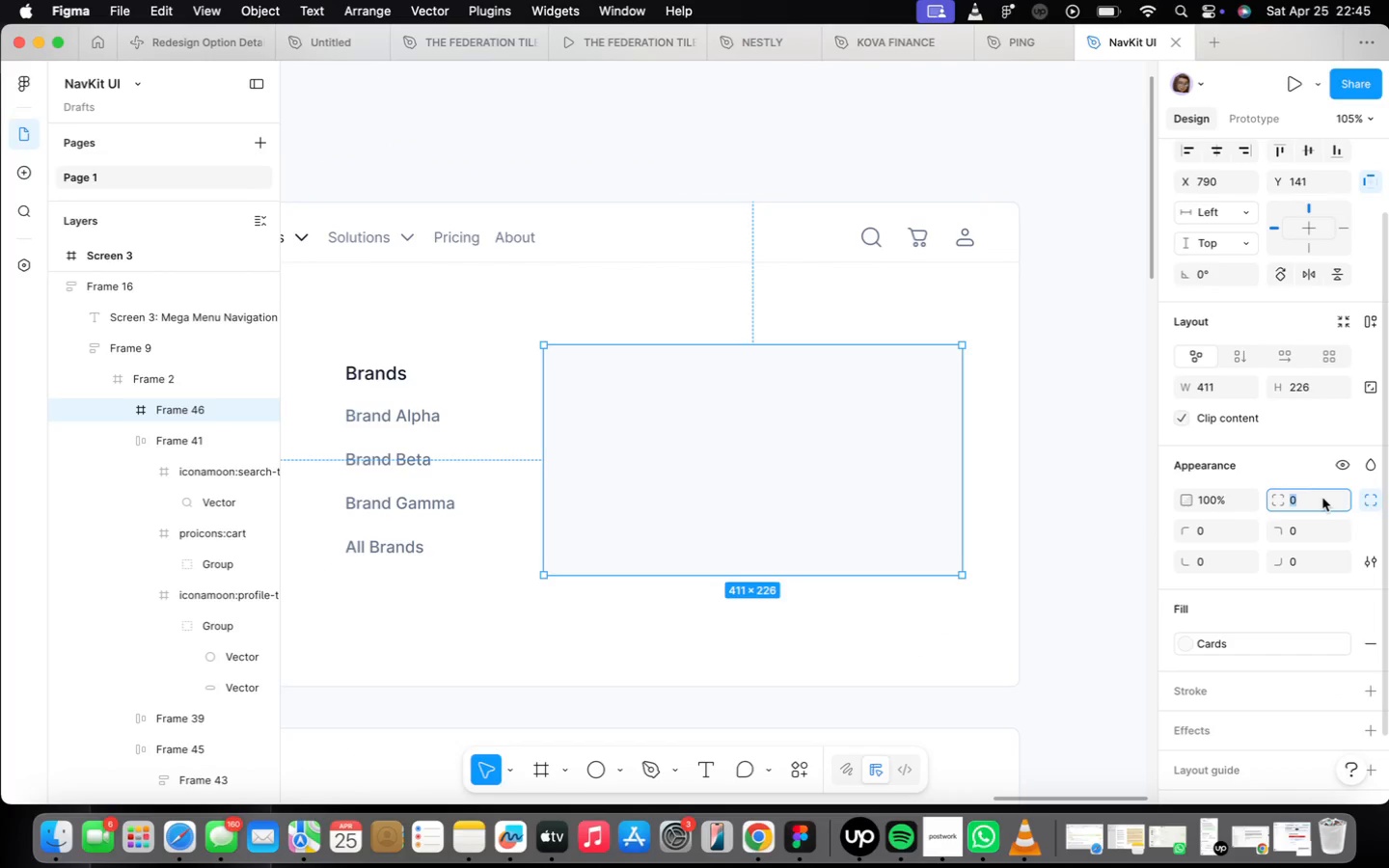 
key(8)
 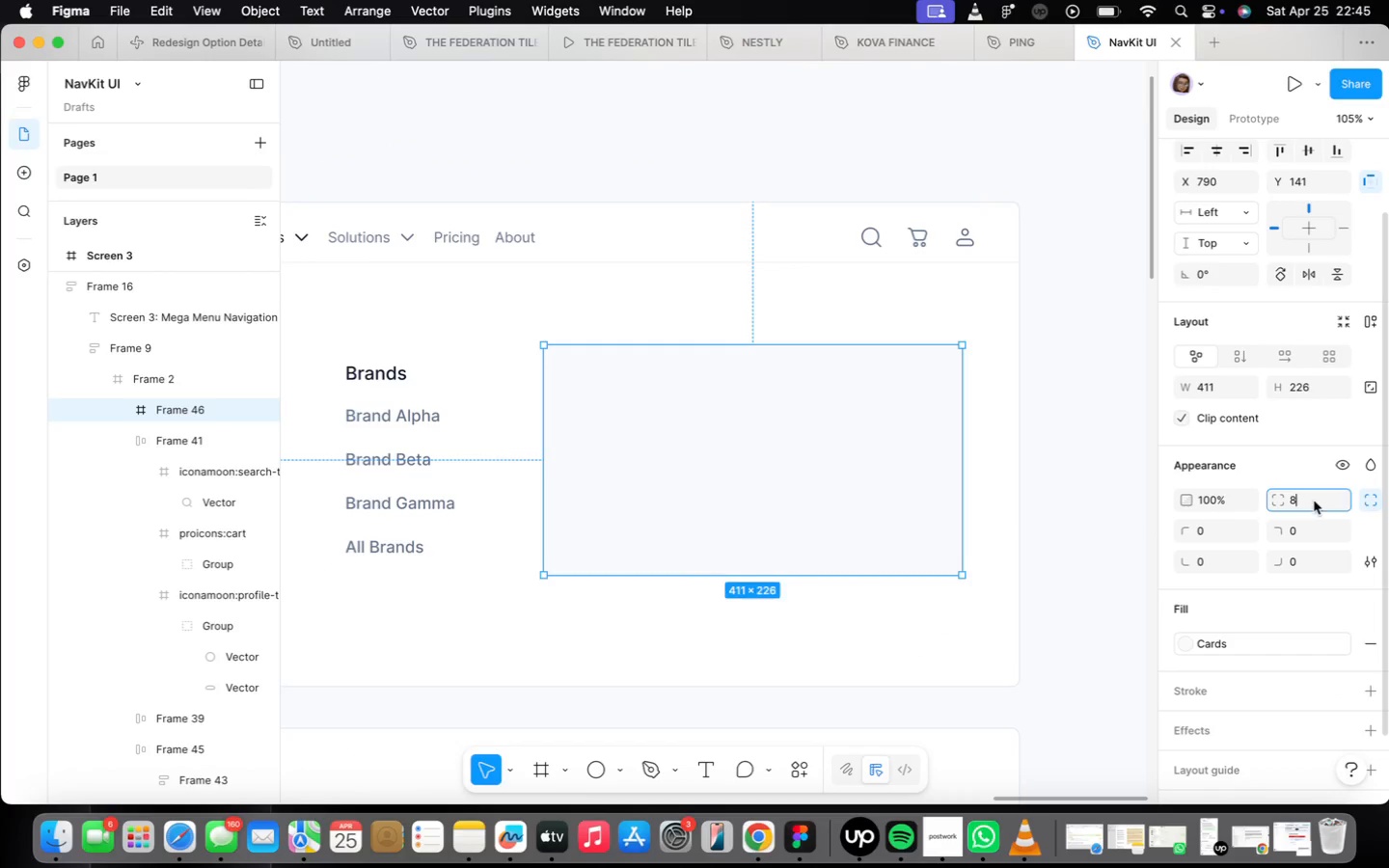 
key(Enter)
 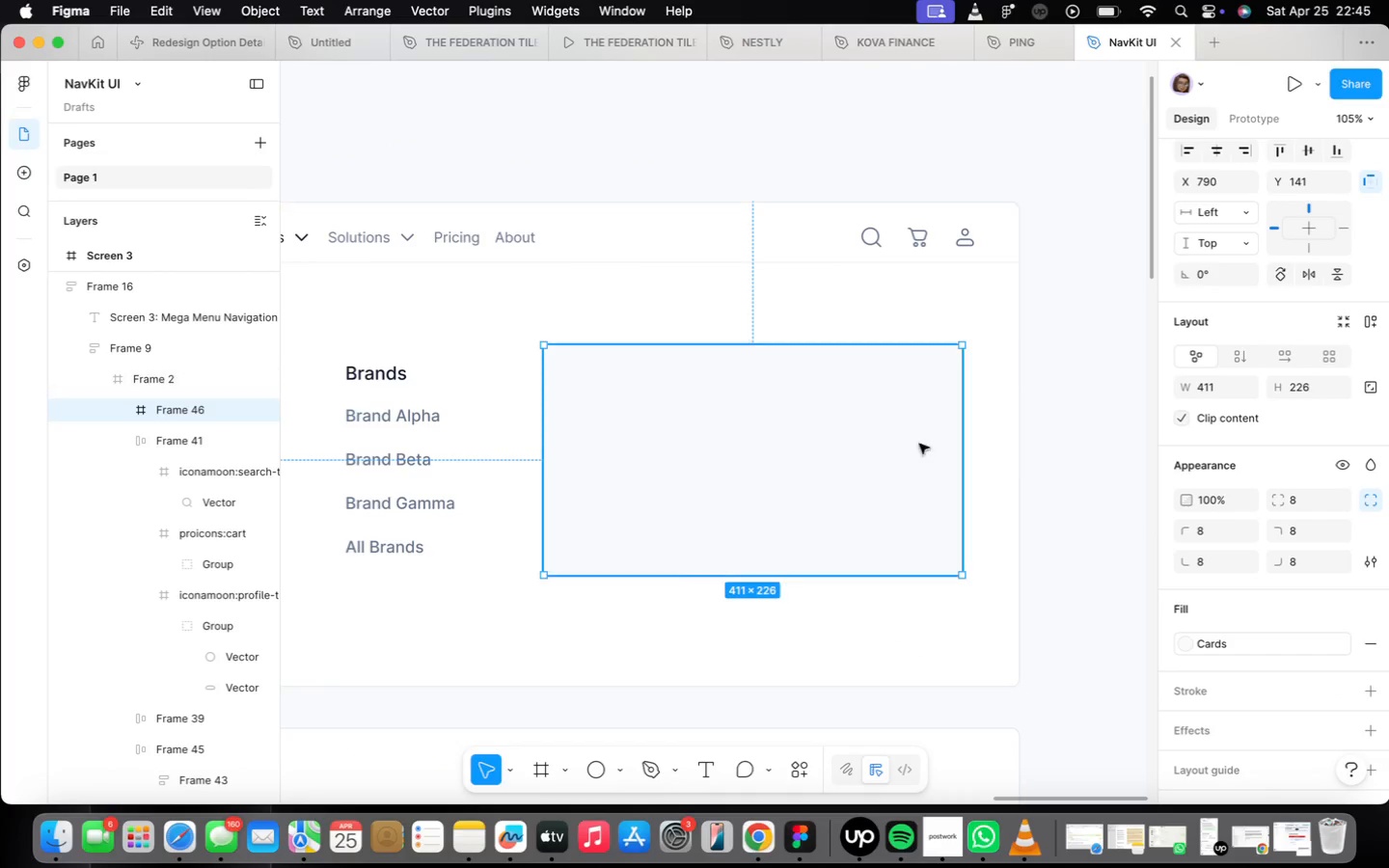 
left_click([1048, 466])
 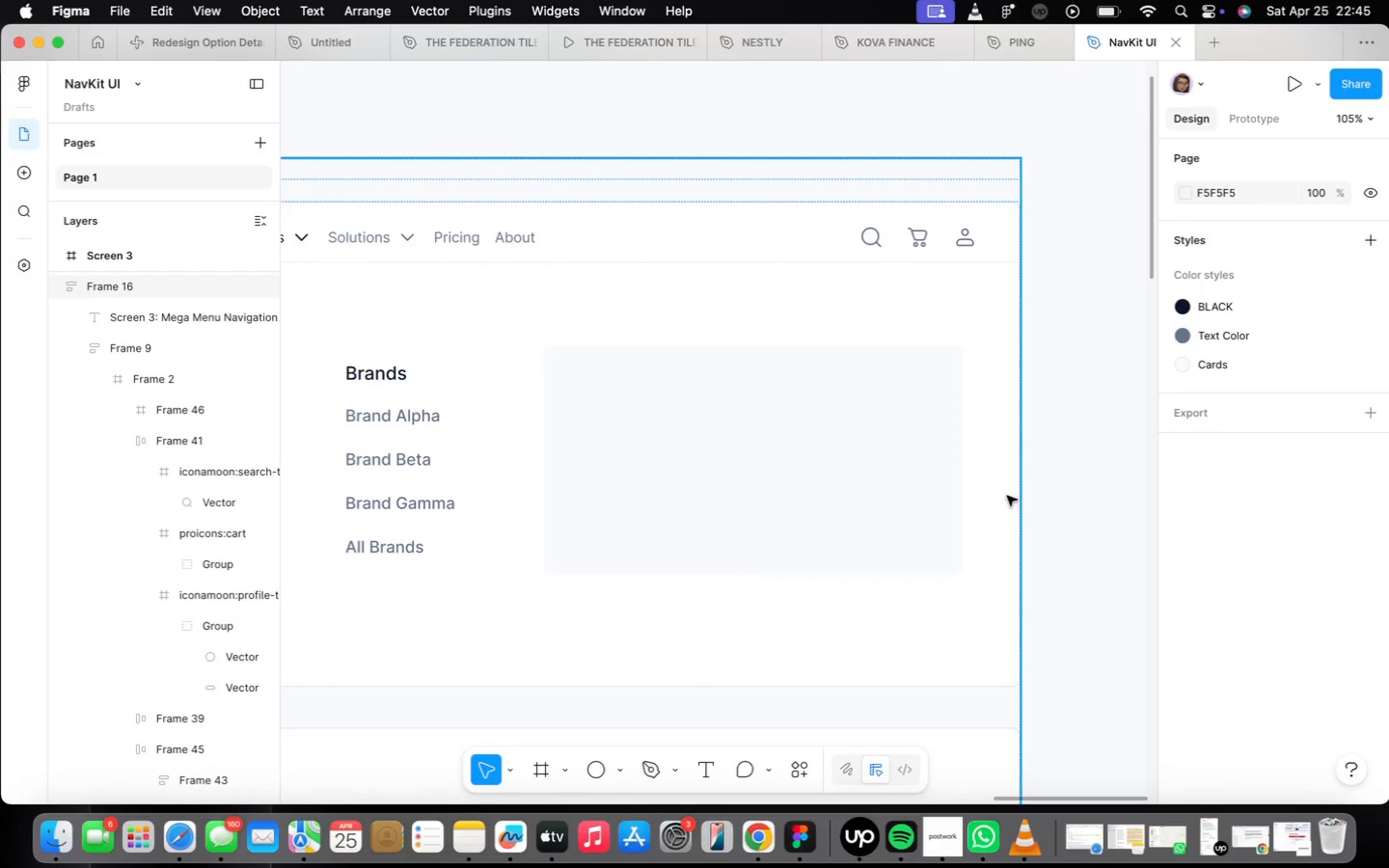 
left_click([853, 493])
 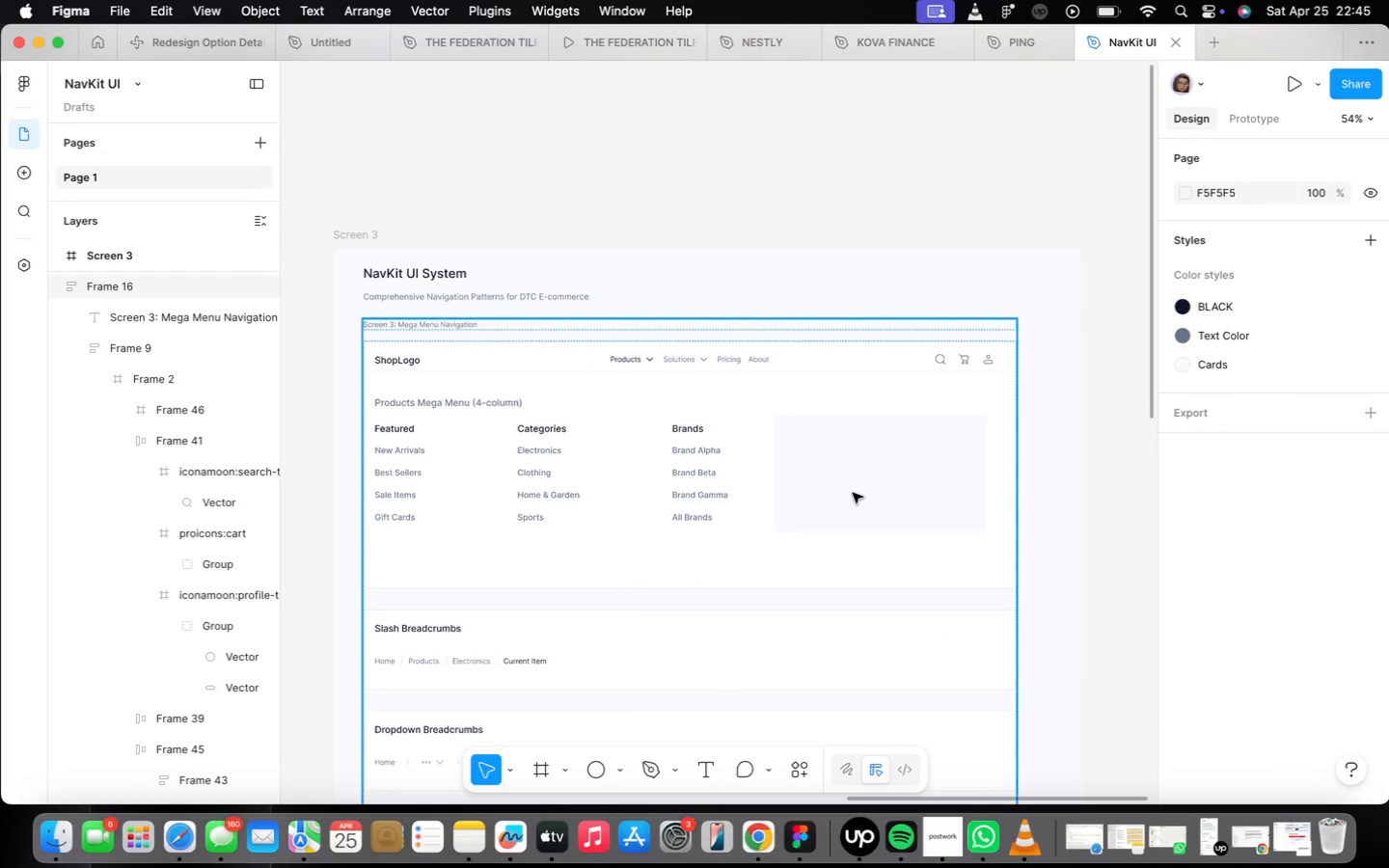 
scroll: coordinate [1013, 487], scroll_direction: down, amount: 9.0
 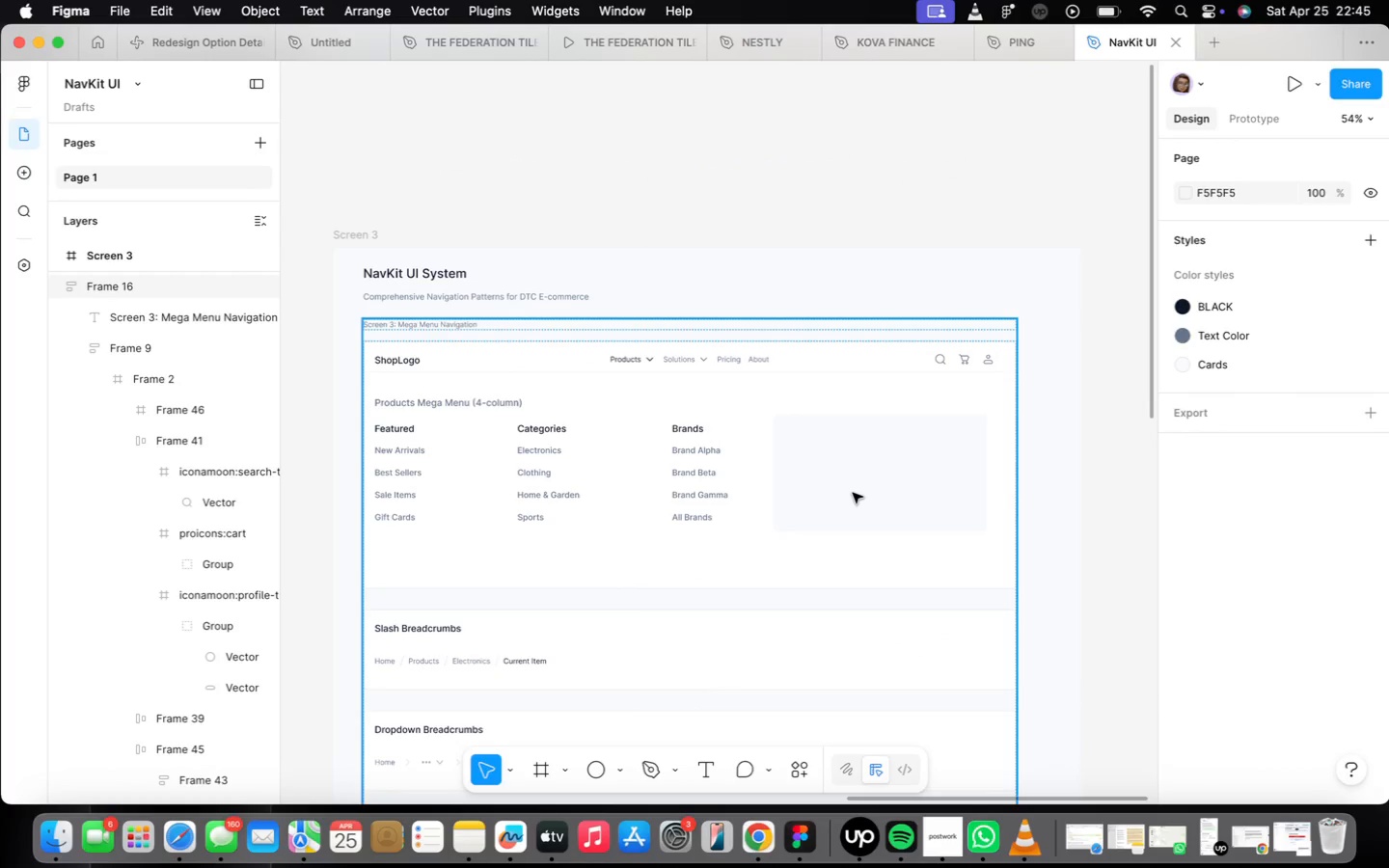 
double_click([853, 493])
 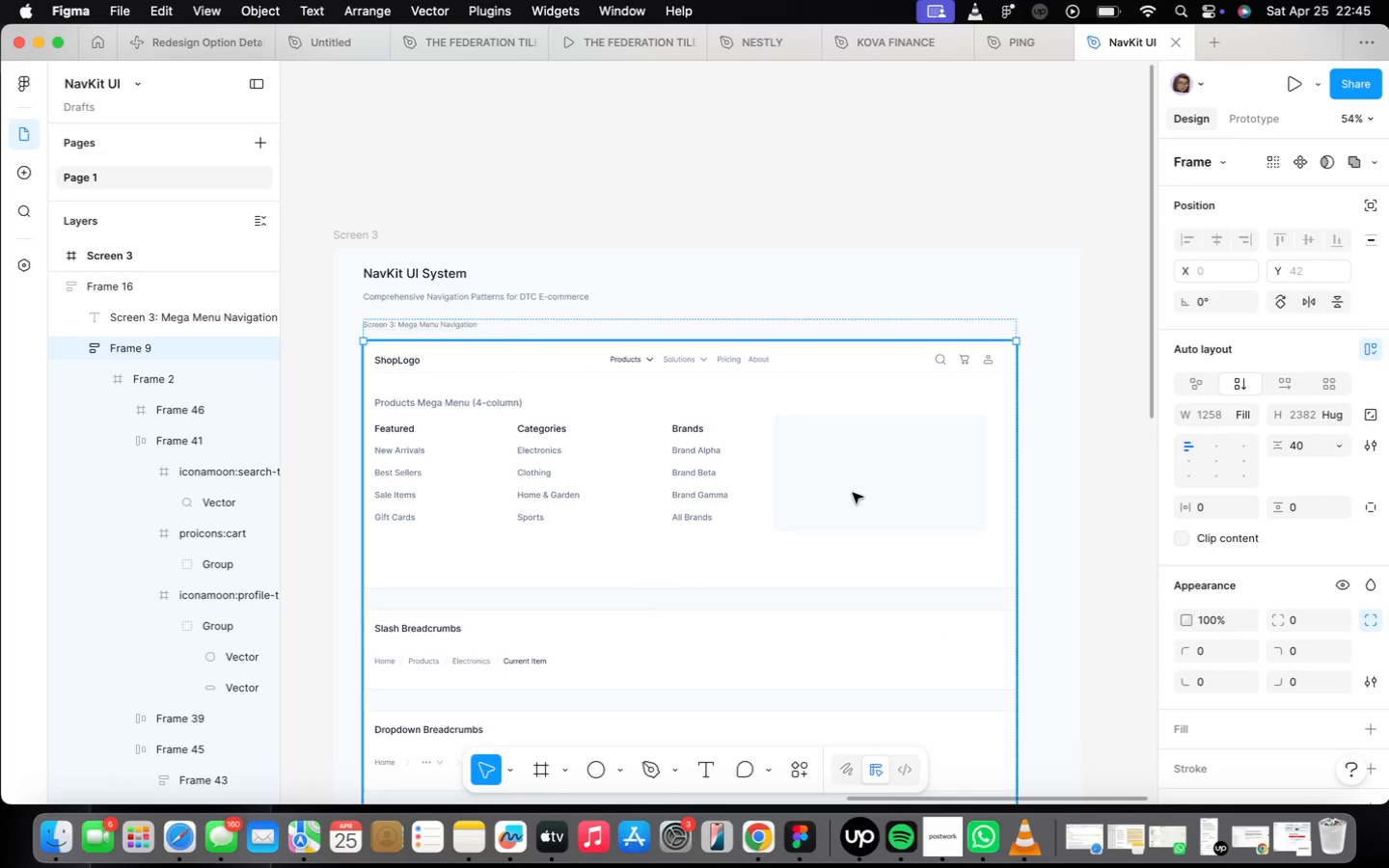 
triple_click([853, 493])
 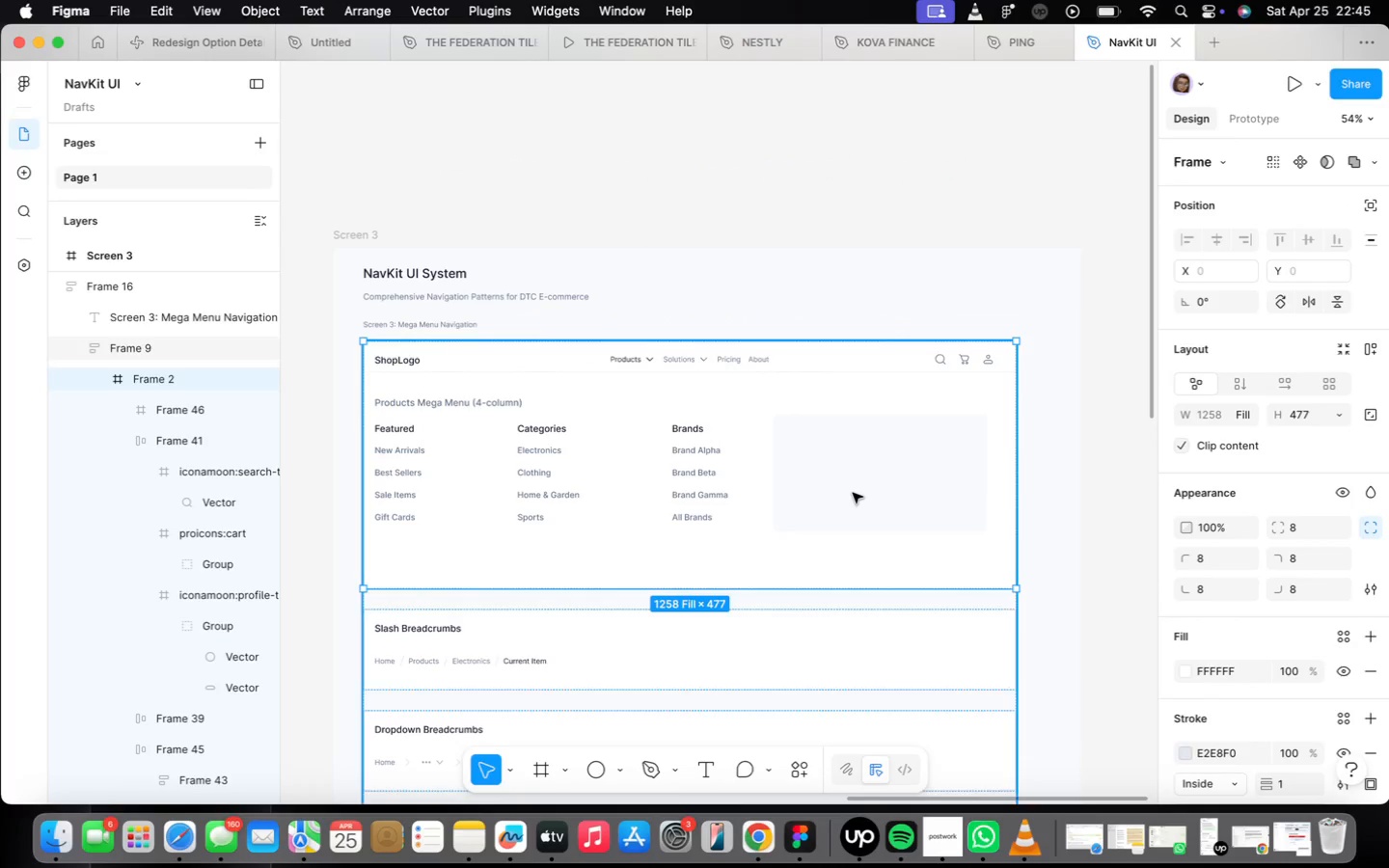 
triple_click([853, 493])
 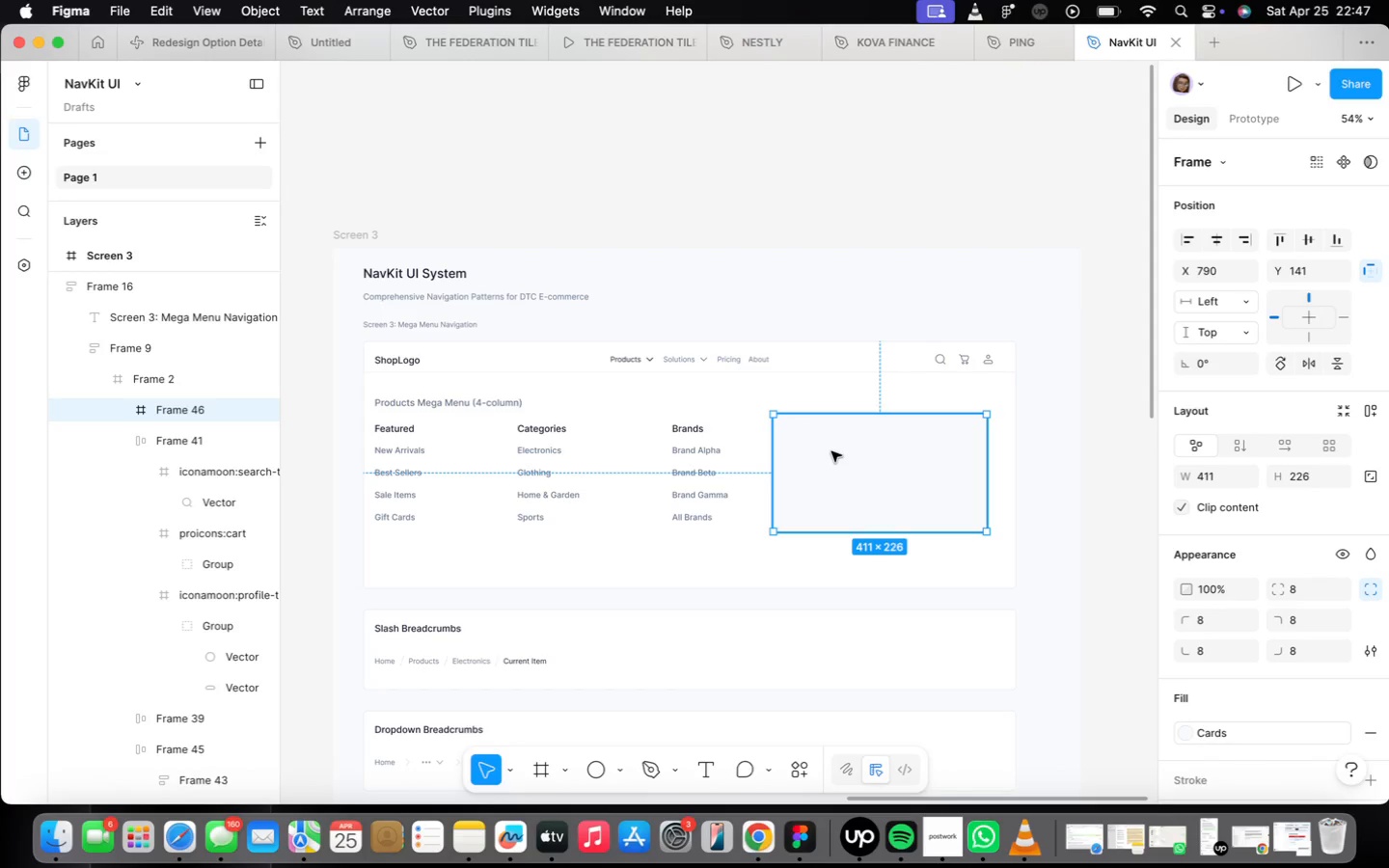 
wait(131.45)
 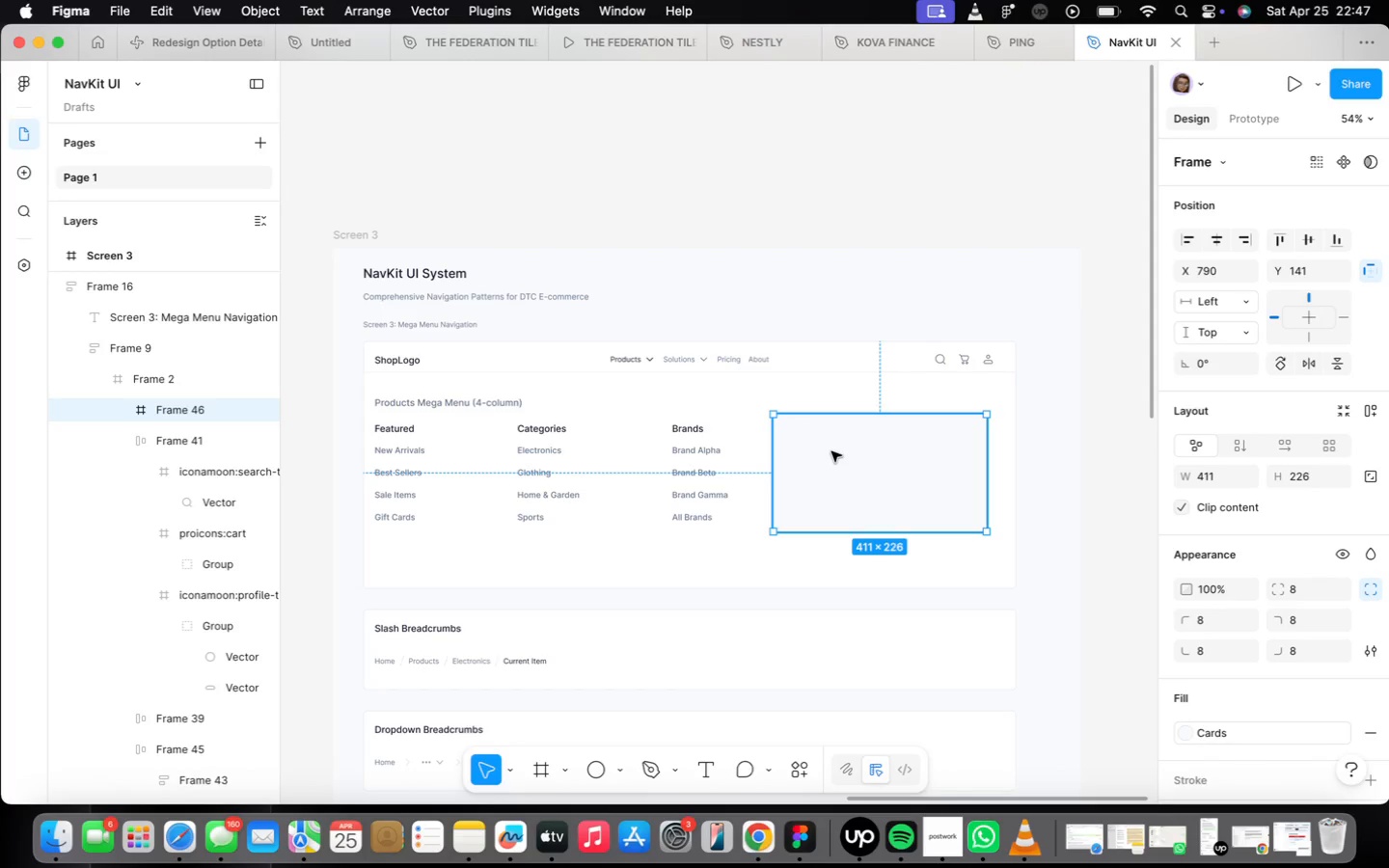 
left_click([965, 830])
 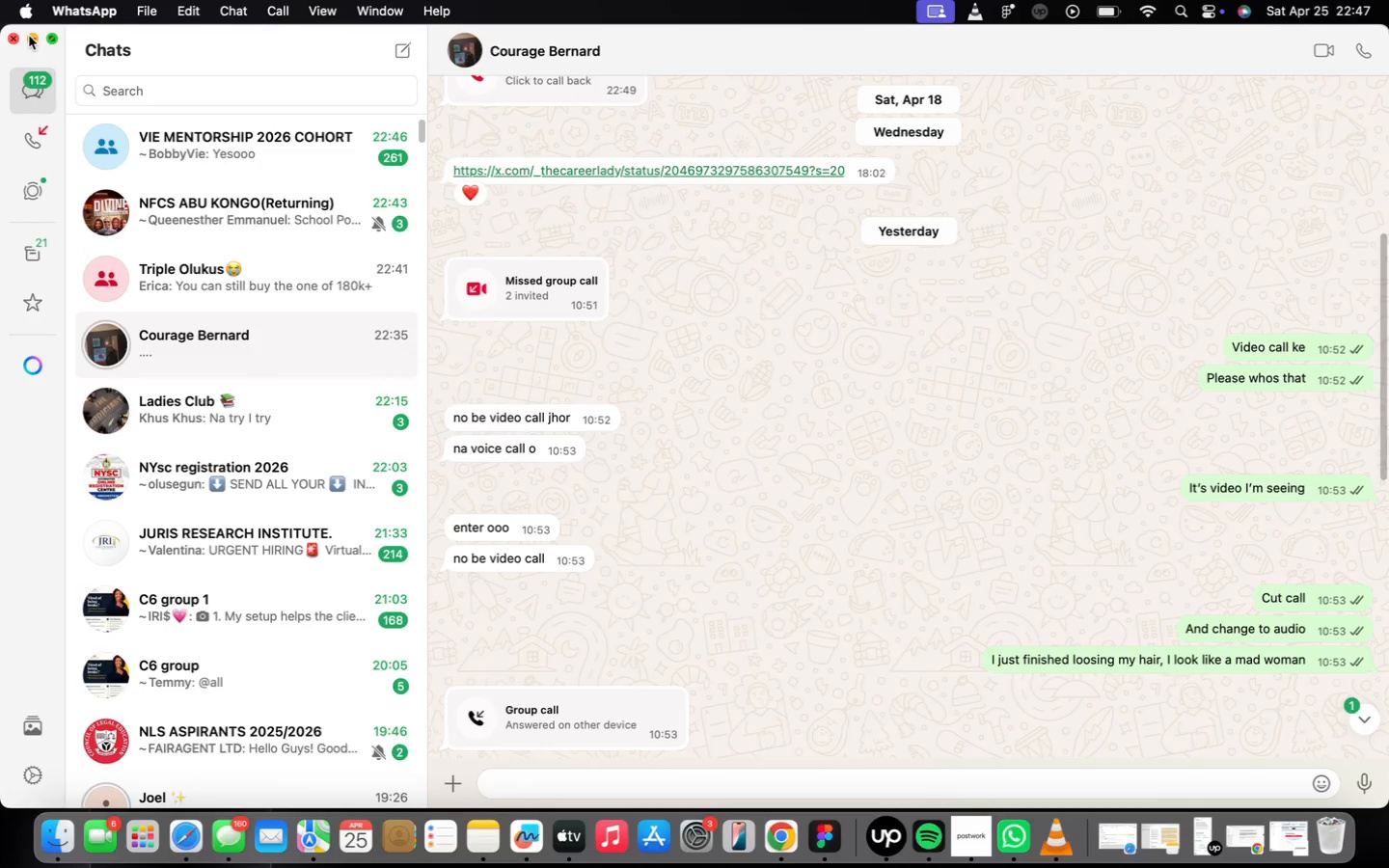 
mouse_move([939, 842])